 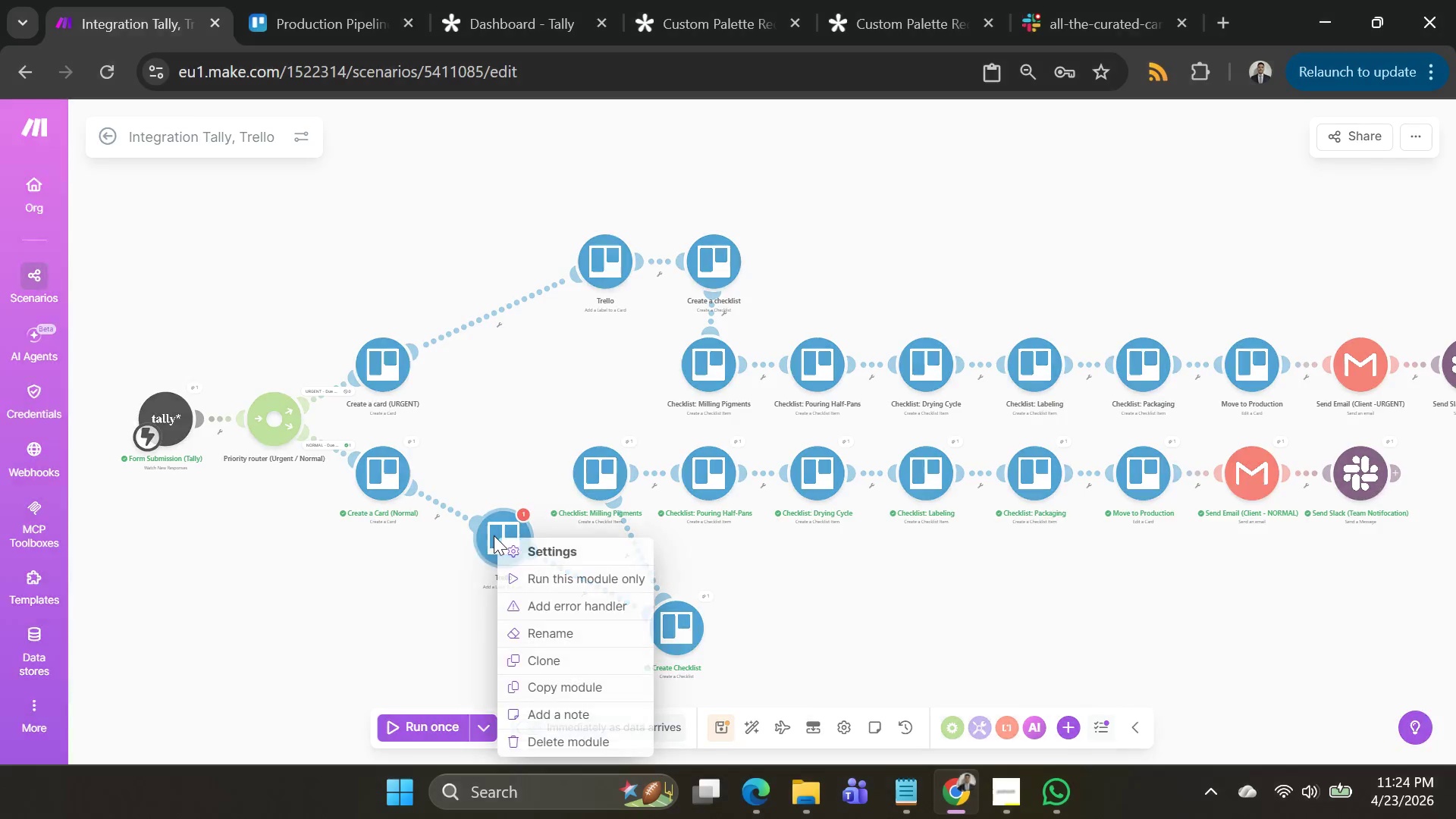 
left_click([472, 397])
 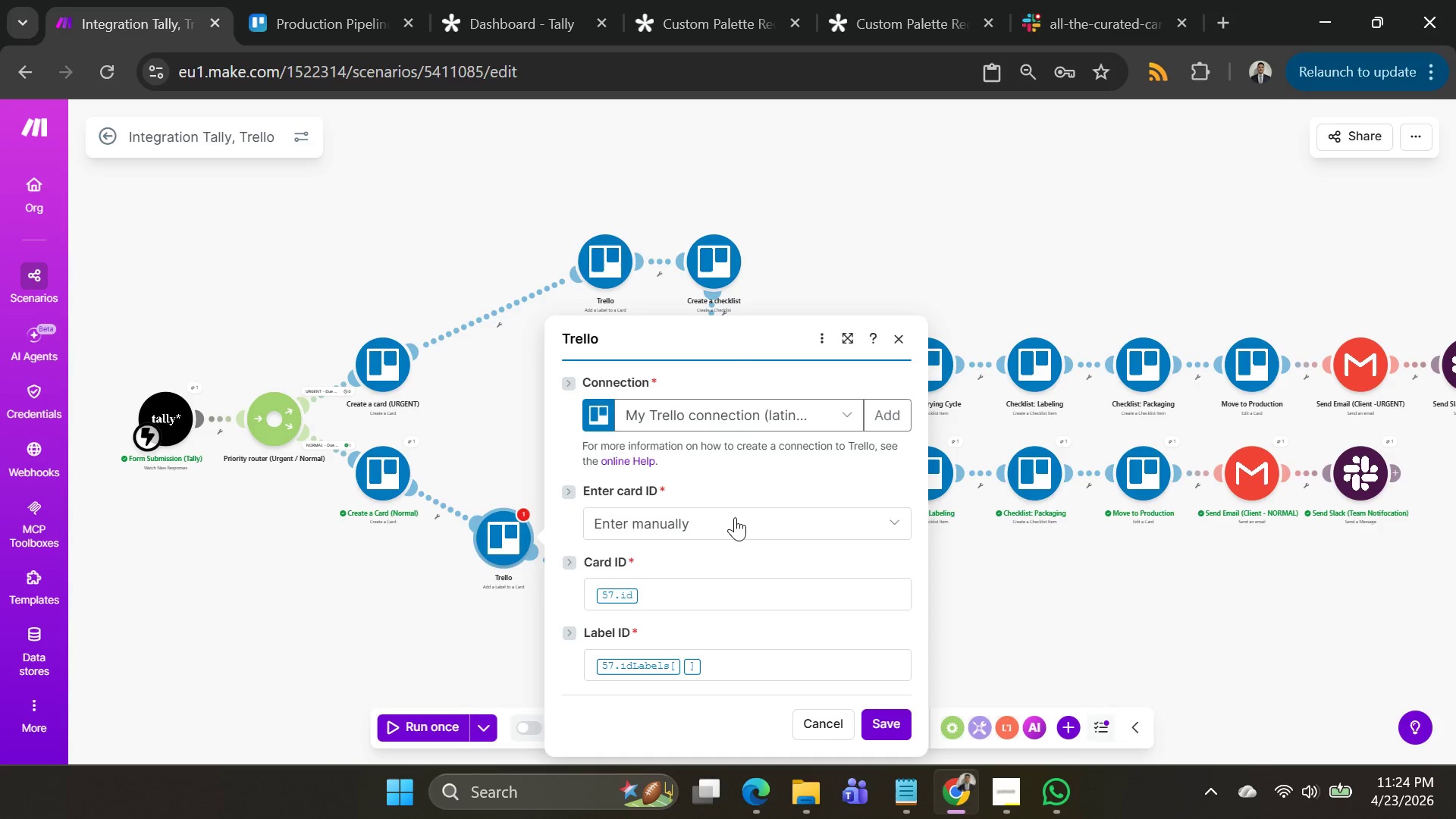 
left_click([668, 594])
 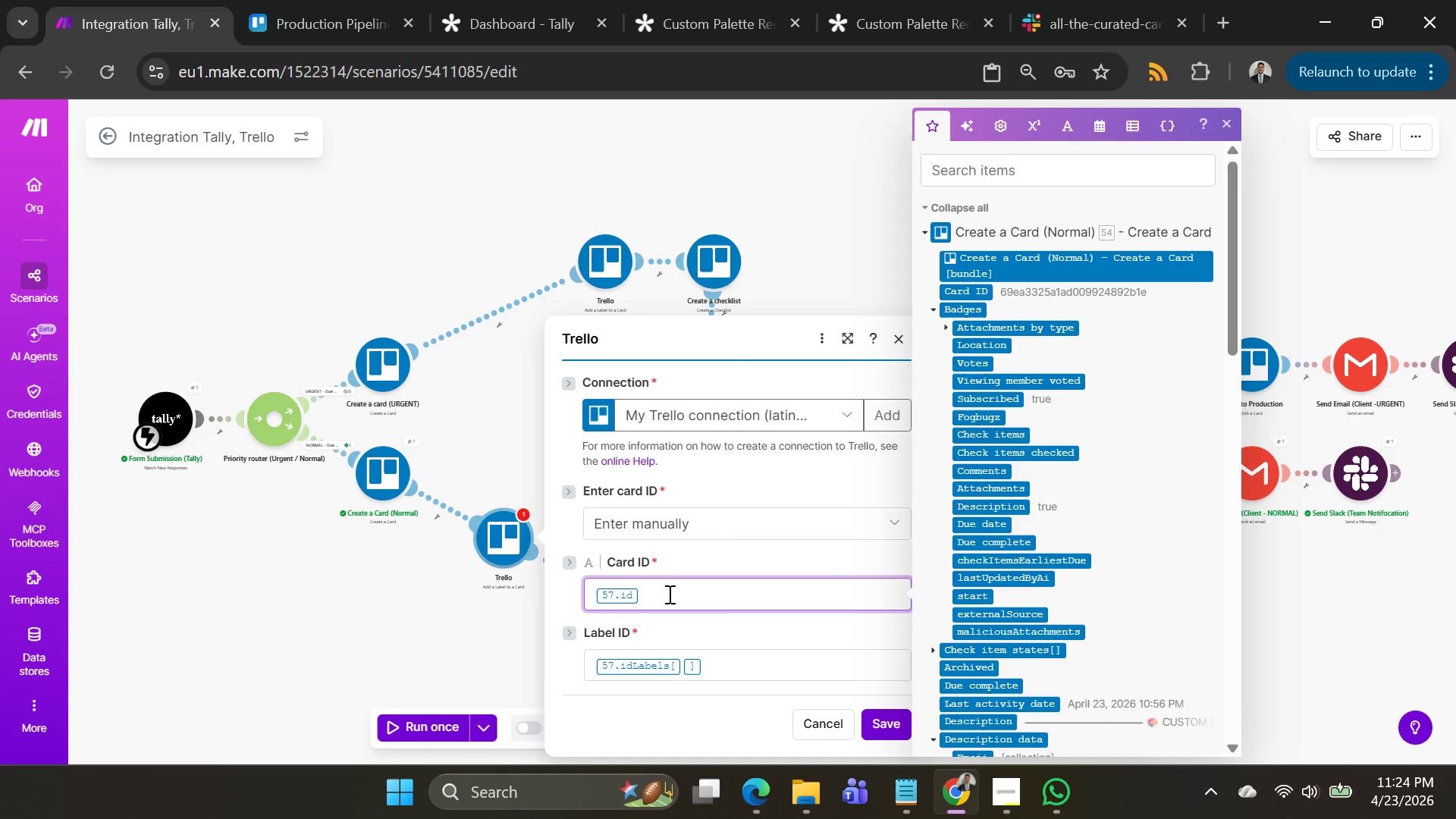 
key(Backspace)
 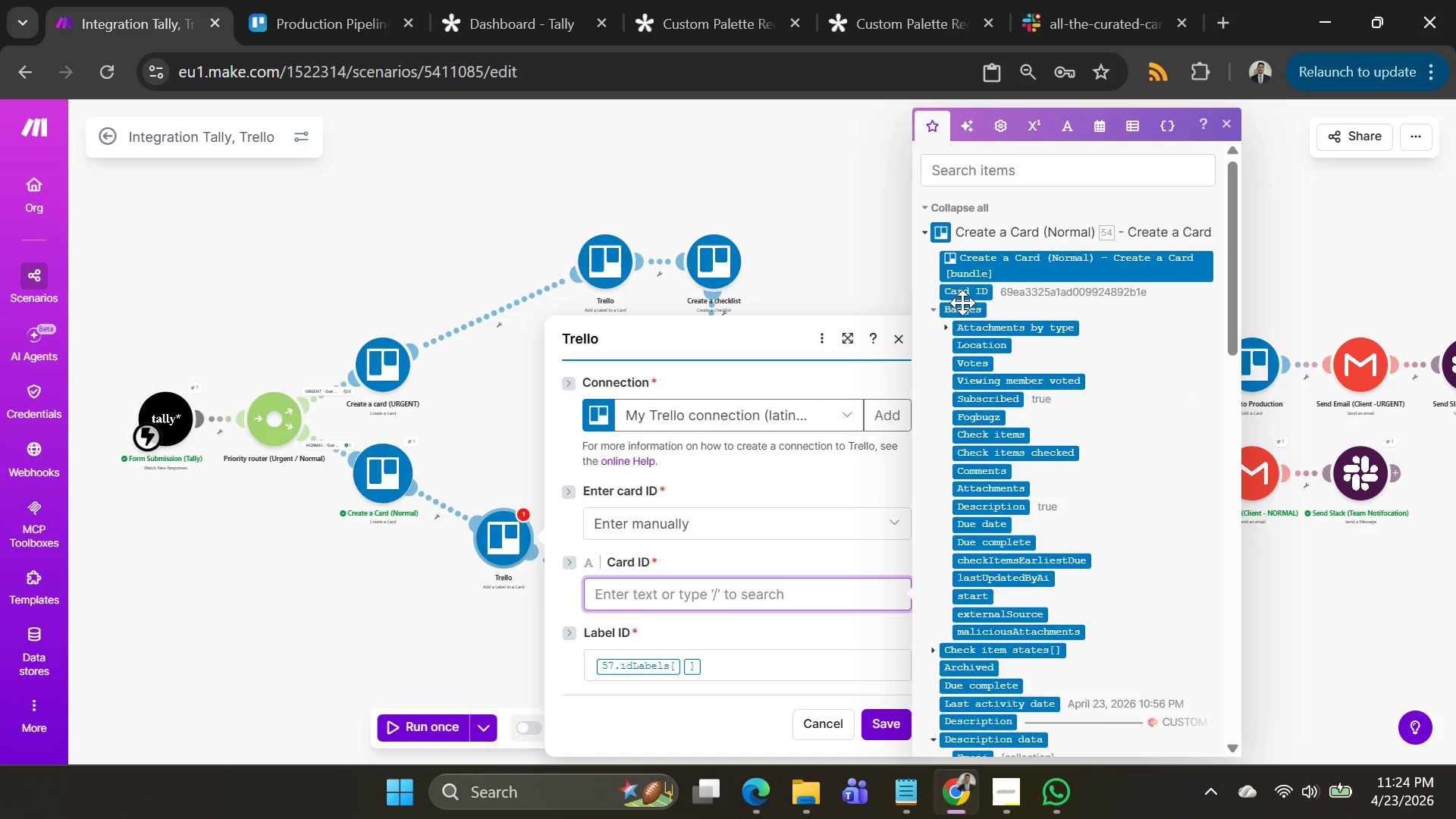 
left_click([959, 297])
 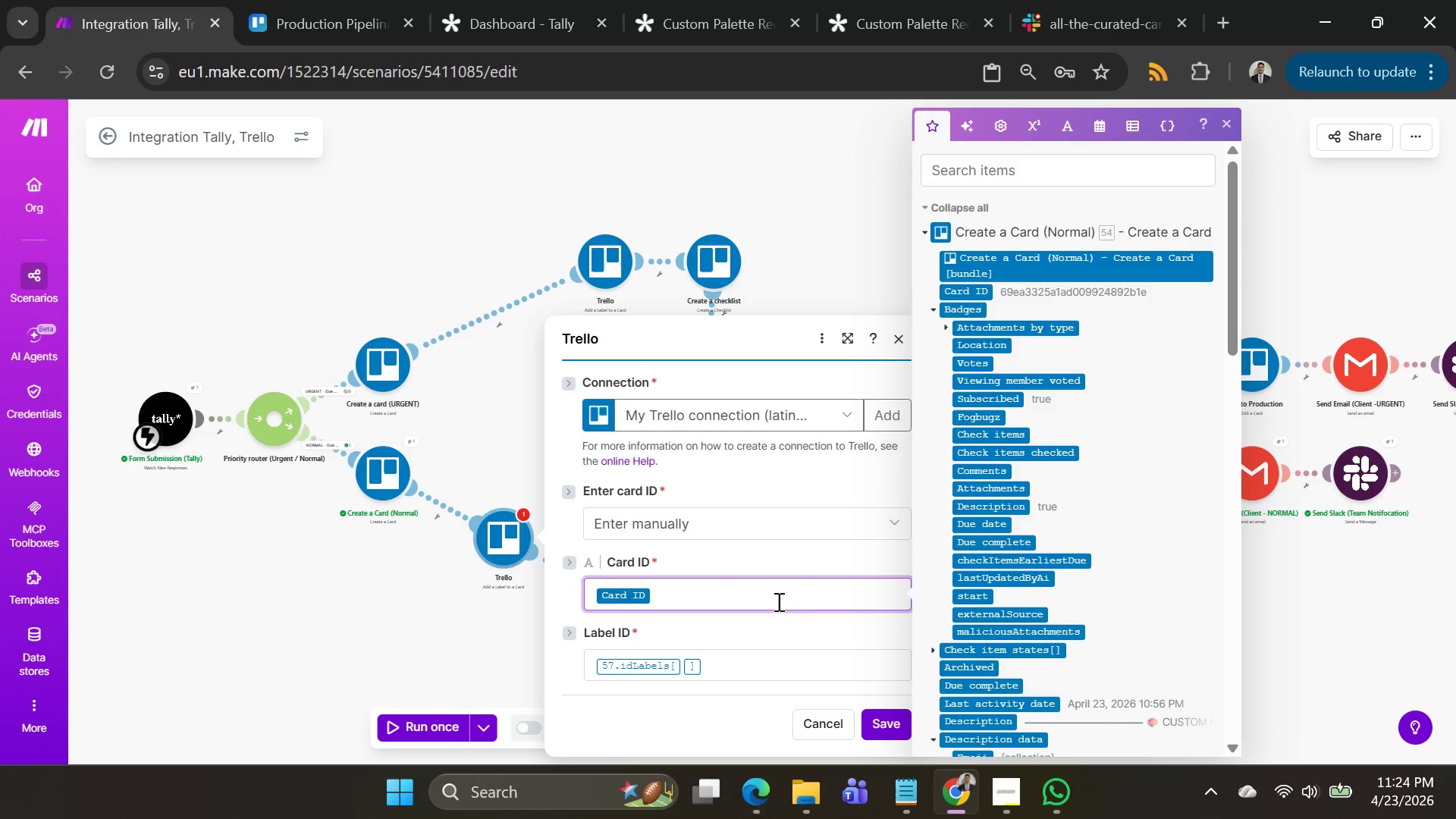 
scroll: coordinate [798, 555], scroll_direction: down, amount: 2.0
 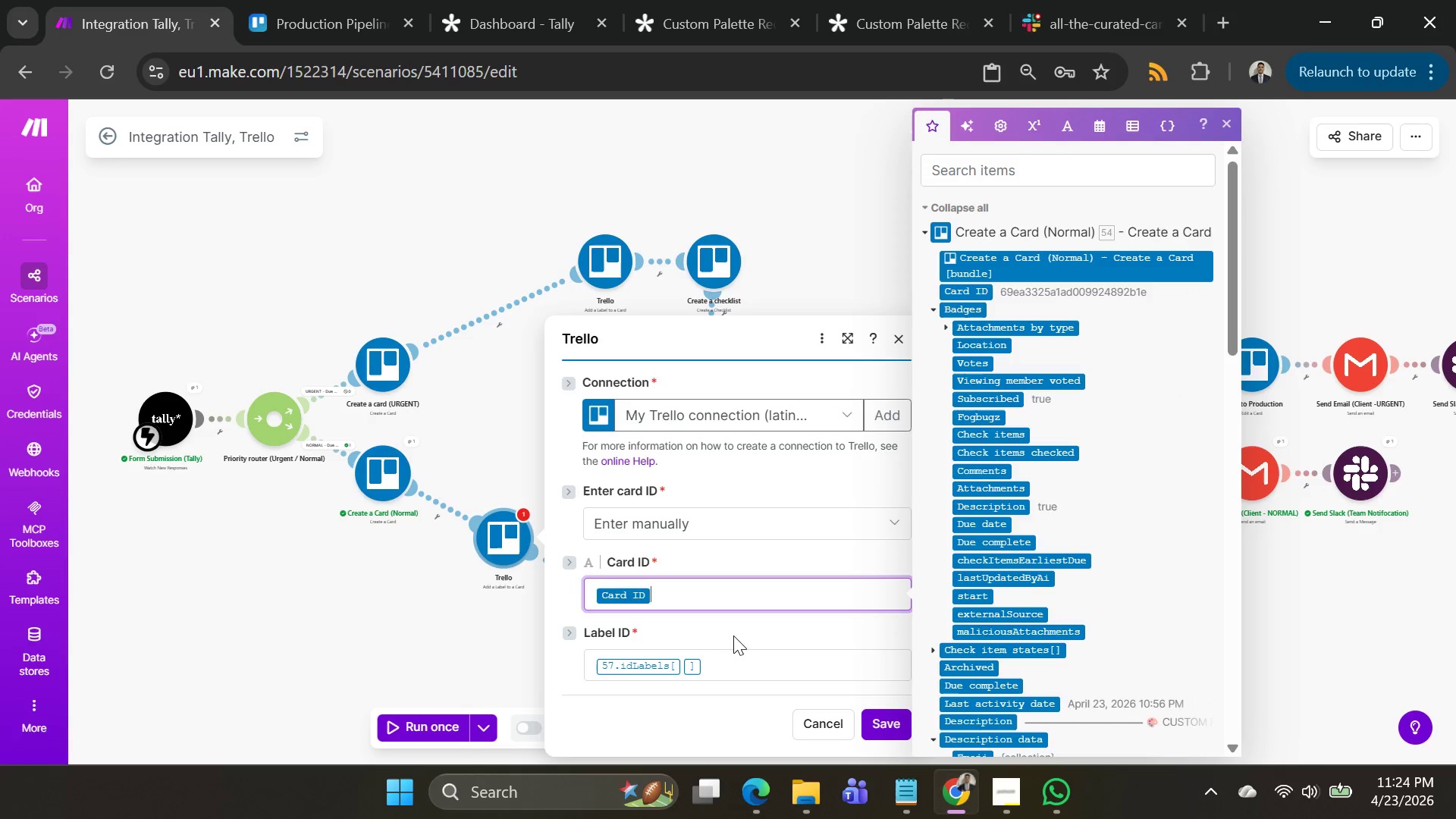 
left_click([730, 656])
 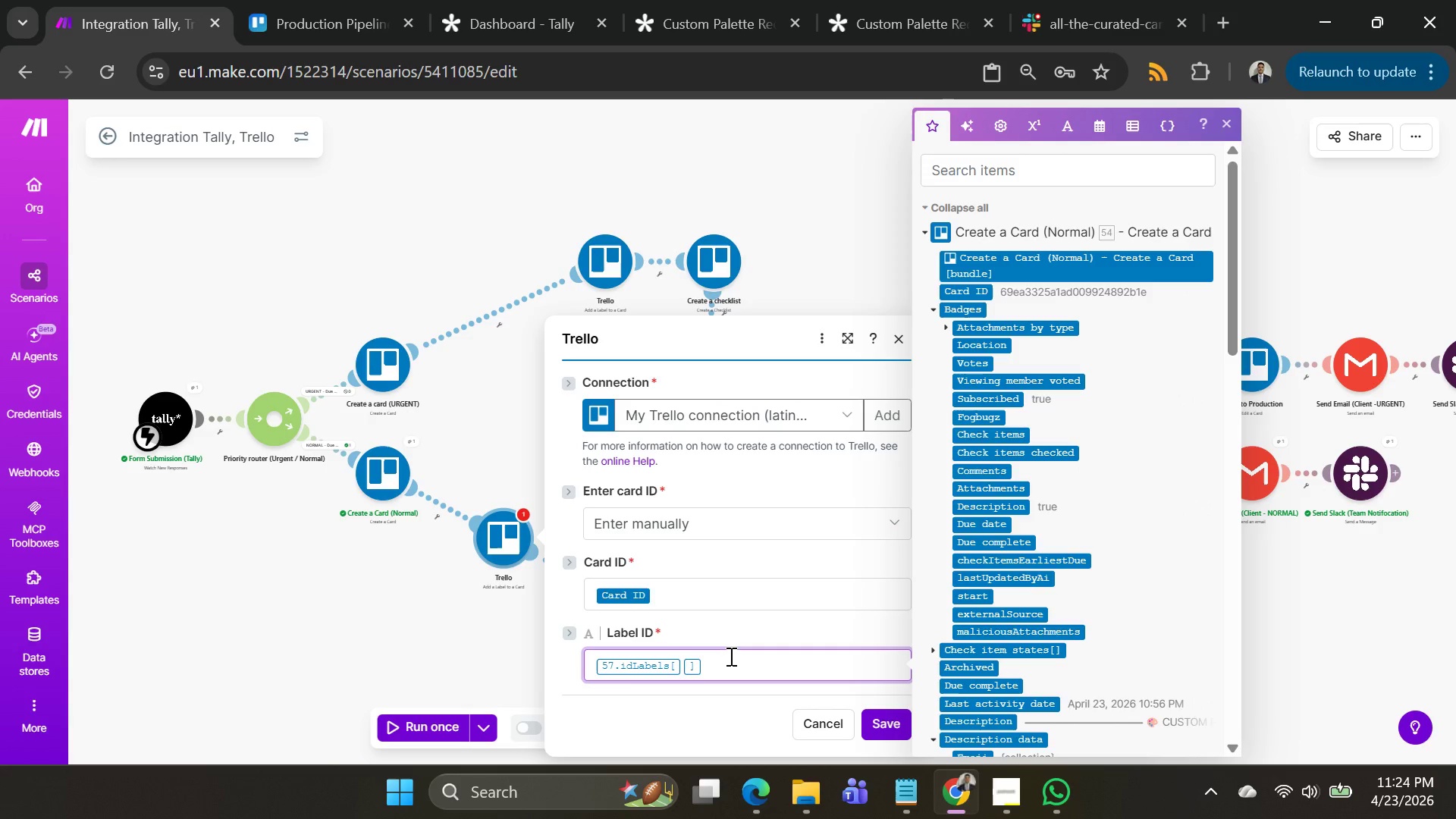 
key(Backspace)
 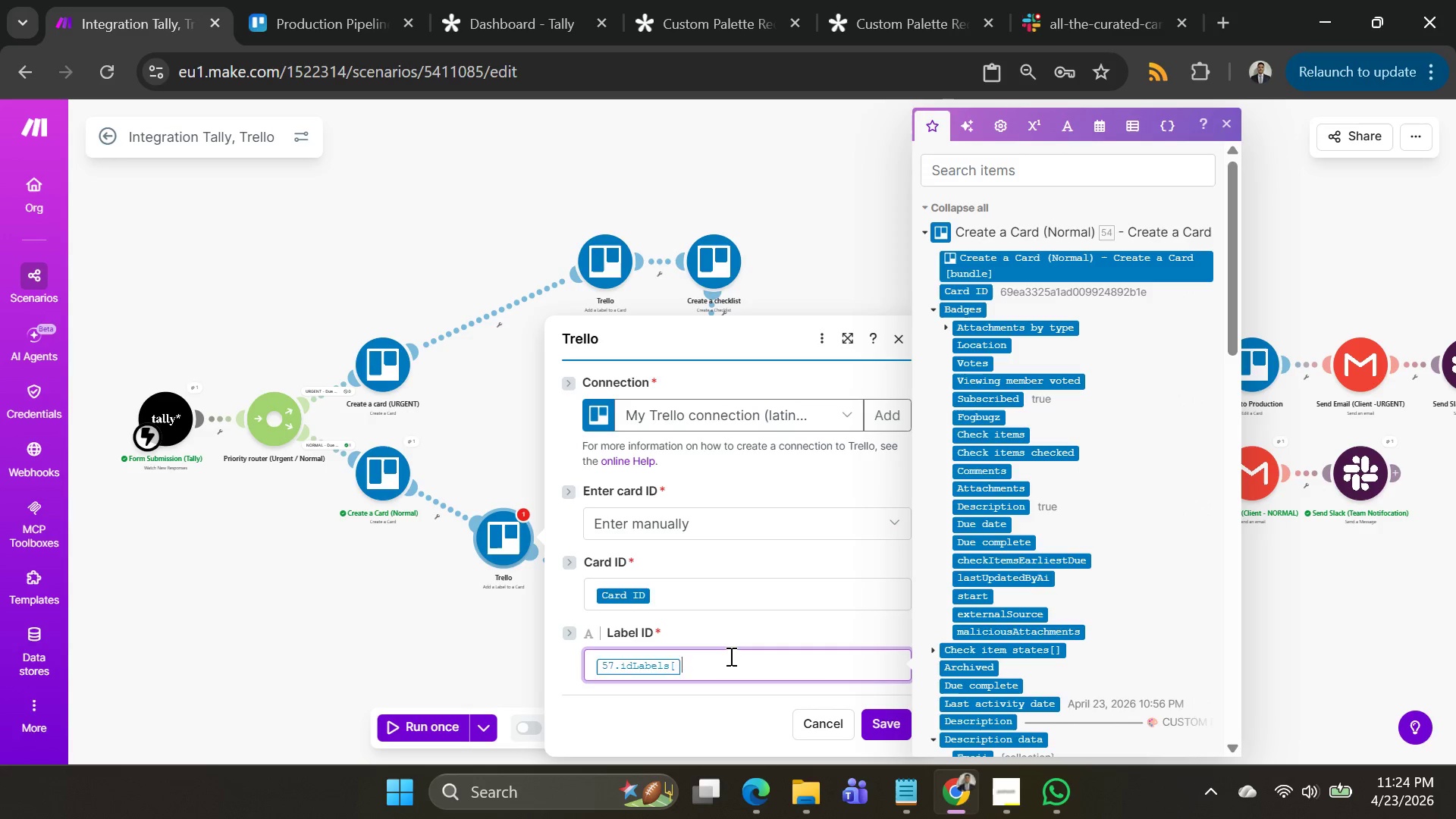 
key(Backspace)
 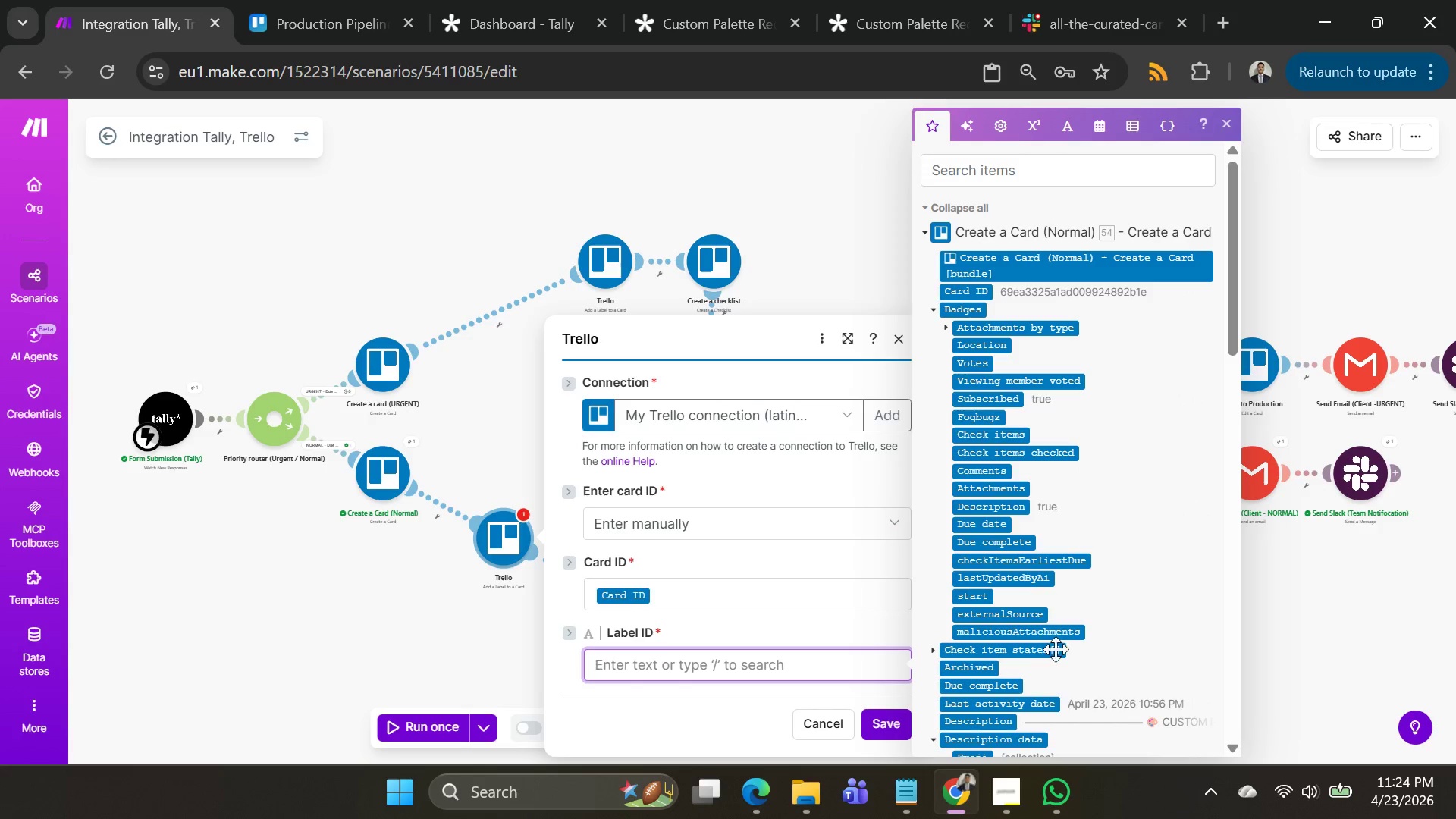 
scroll: coordinate [1056, 646], scroll_direction: down, amount: 1.0
 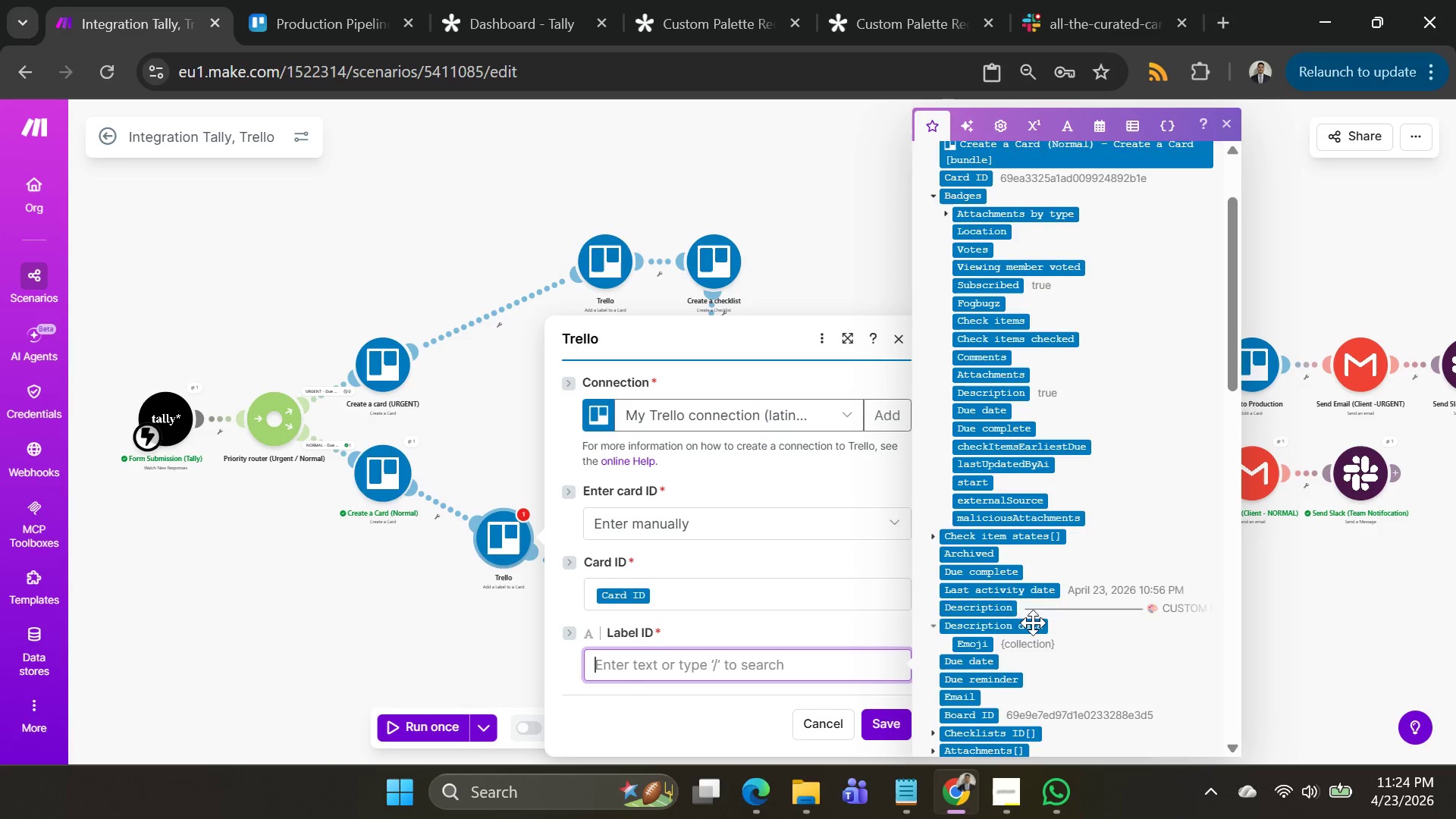 
scroll: coordinate [1033, 623], scroll_direction: up, amount: 1.0
 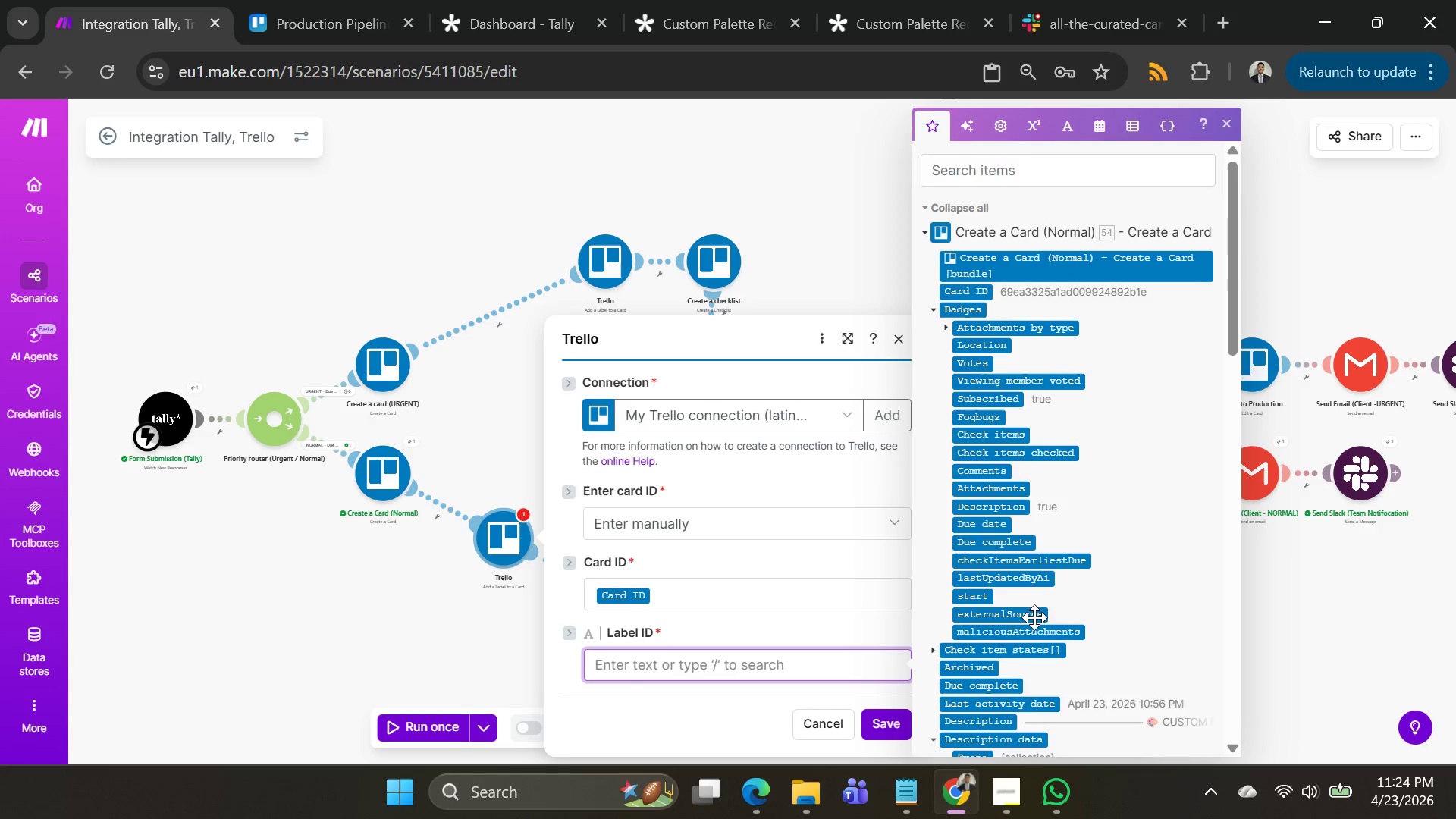 
scroll: coordinate [1034, 617], scroll_direction: down, amount: 3.0
 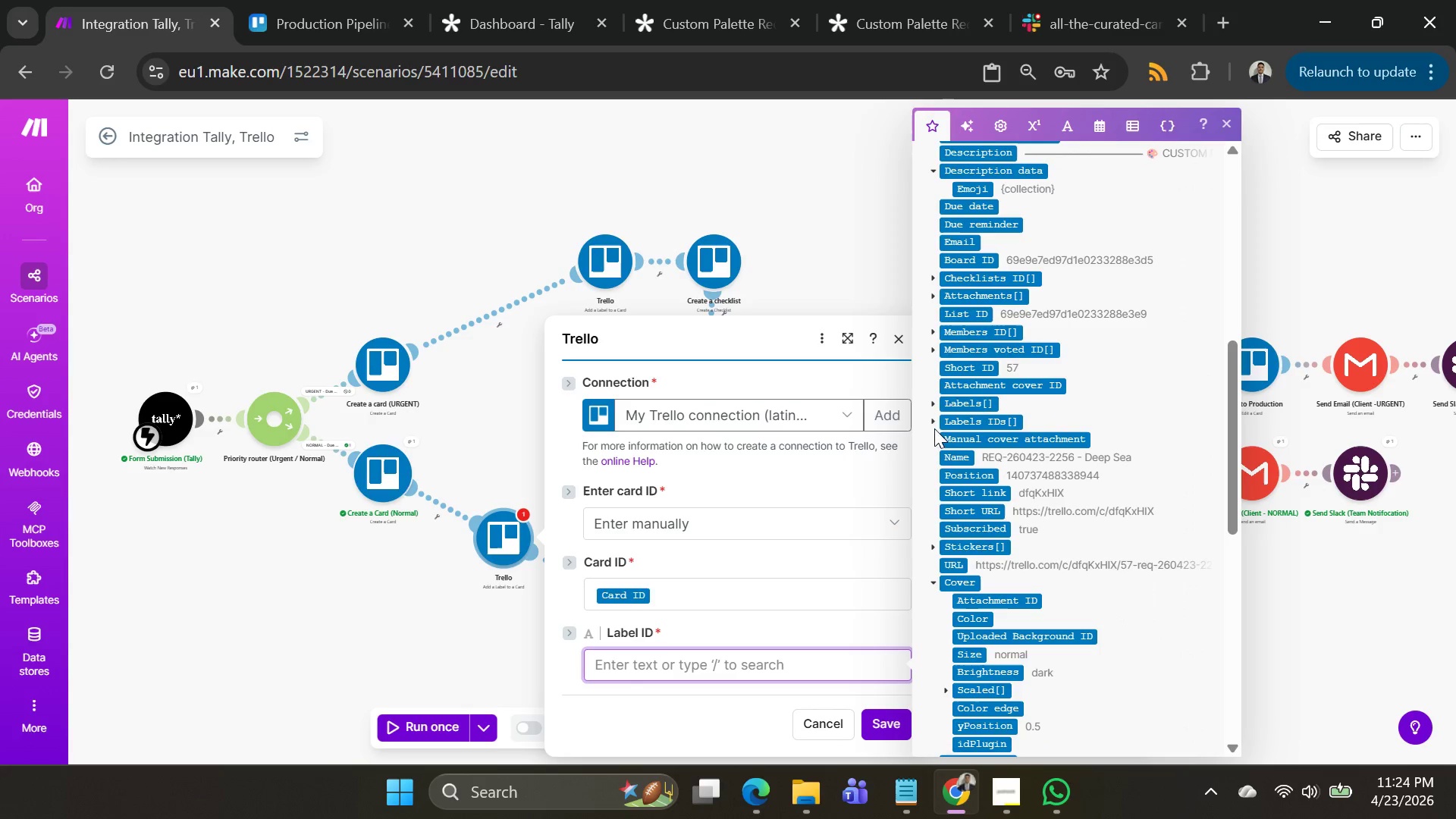 
left_click([929, 402])
 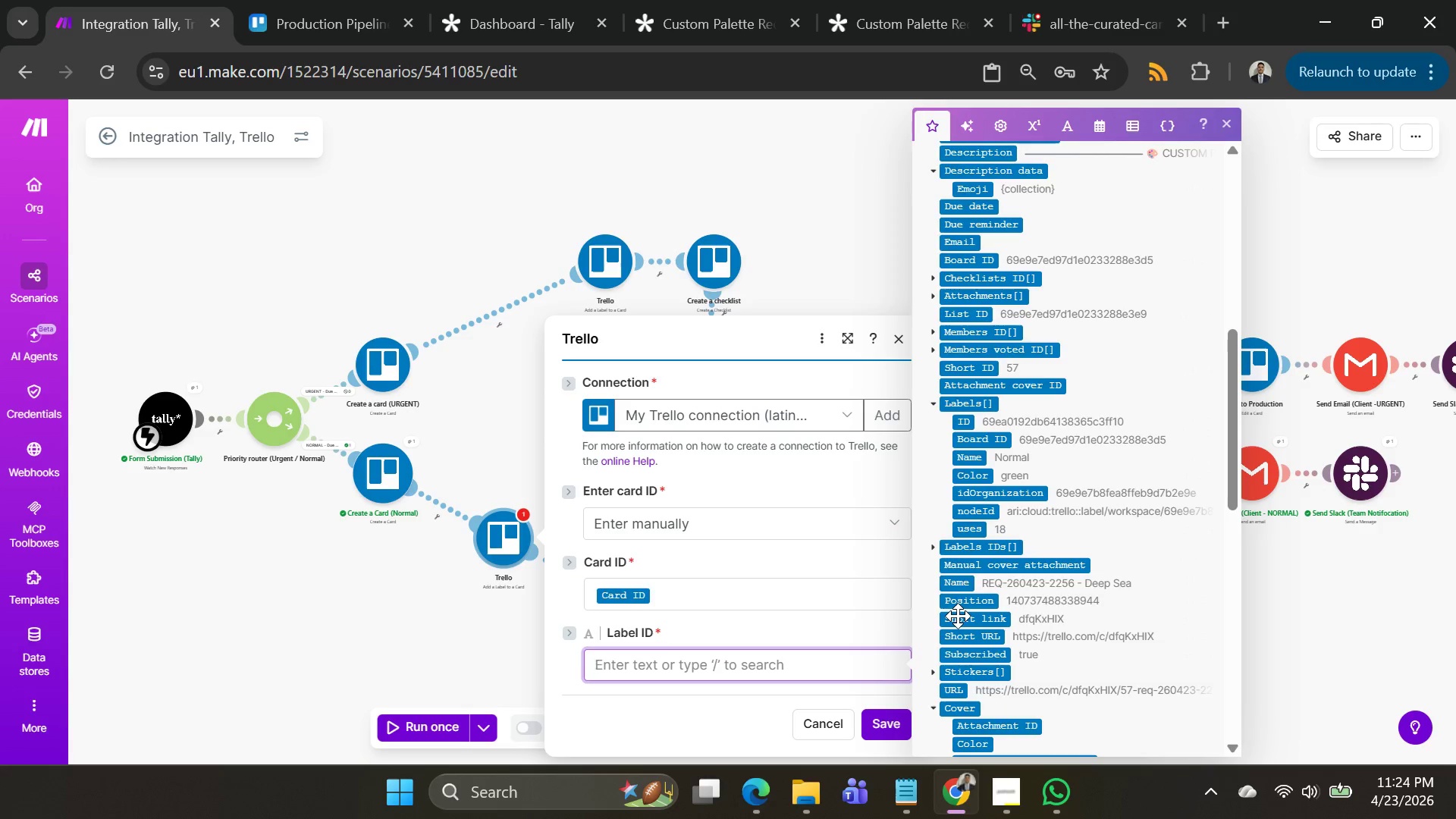 
left_click([936, 545])
 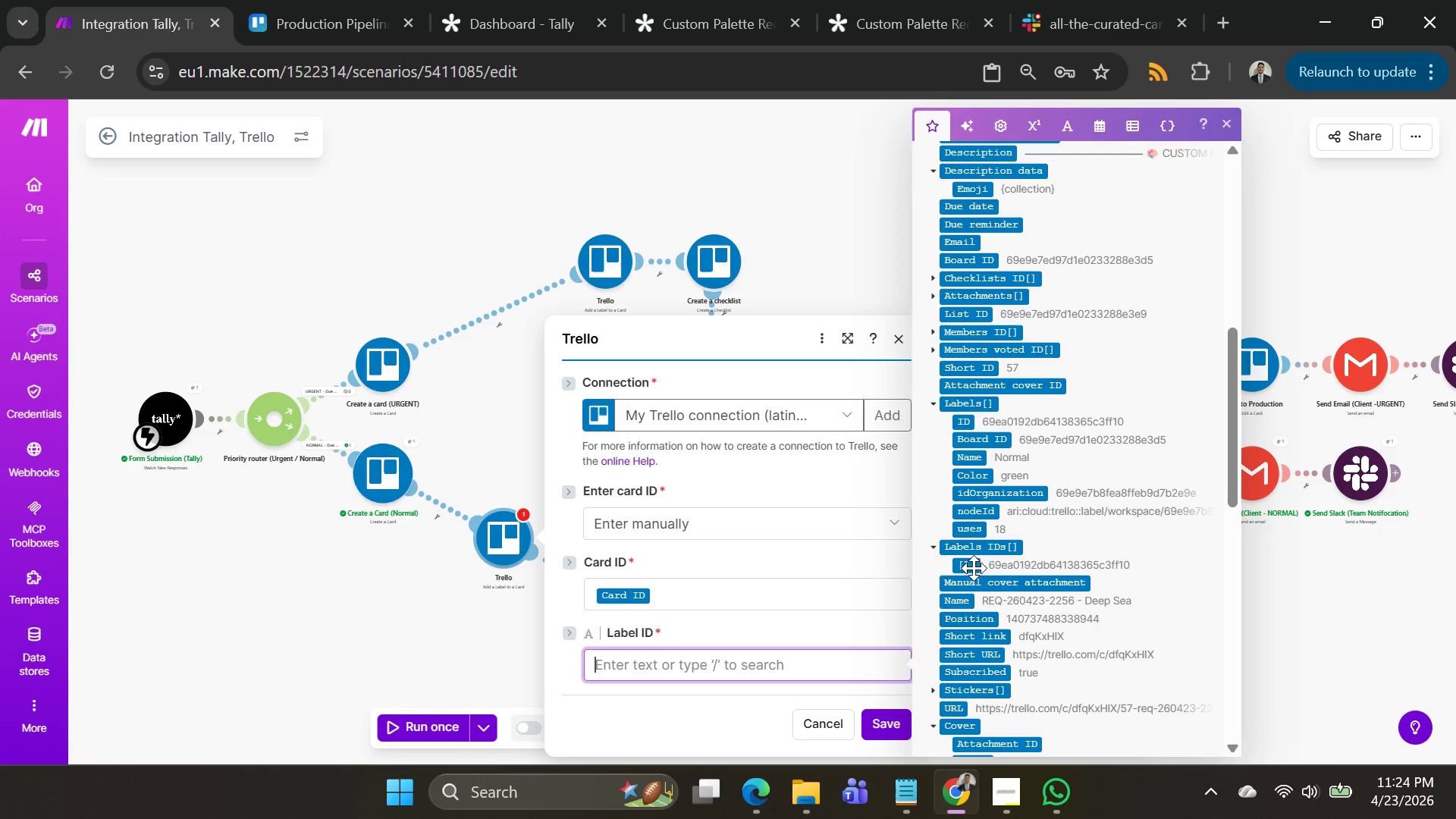 
left_click([959, 566])
 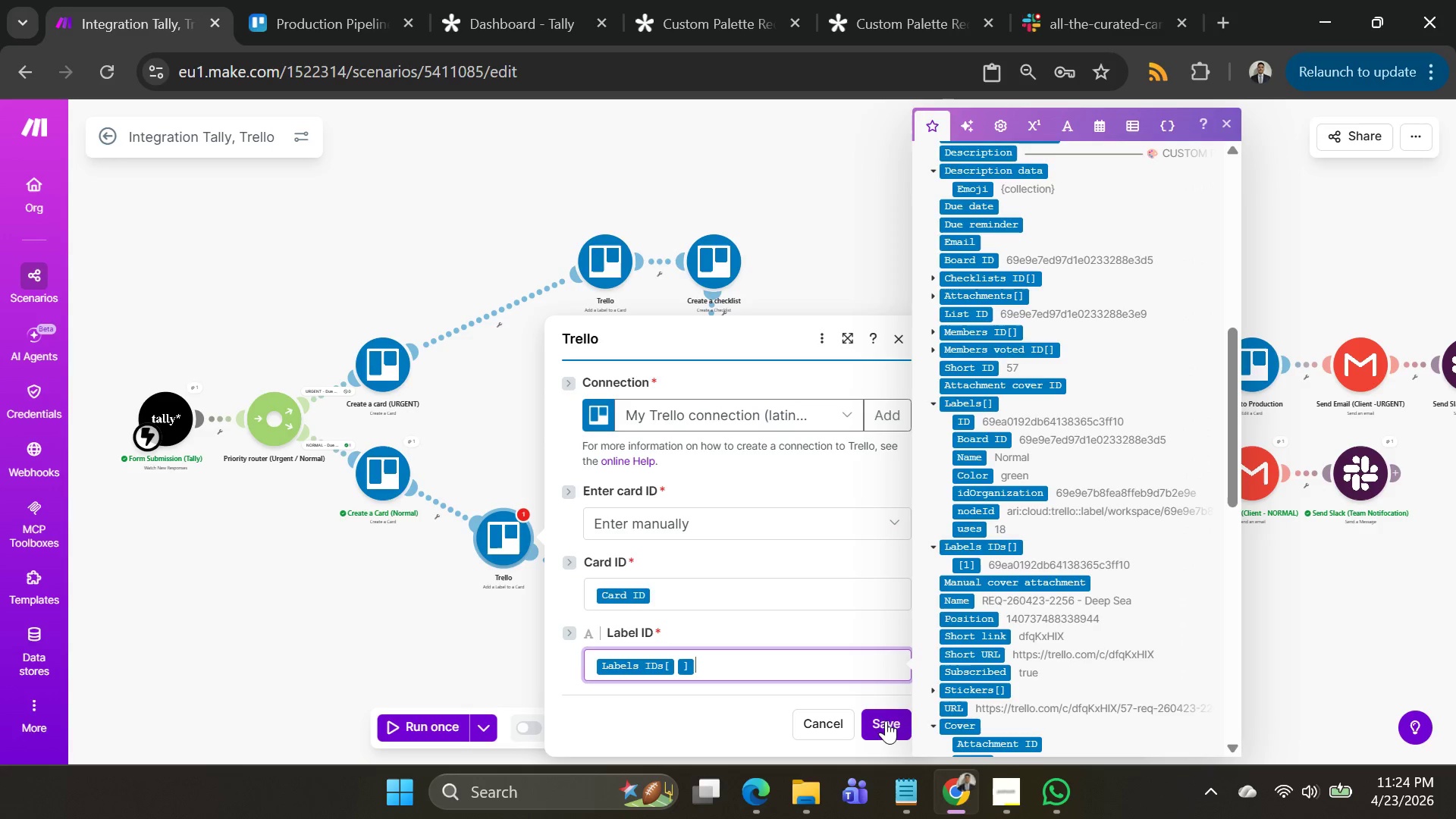 
left_click([885, 725])
 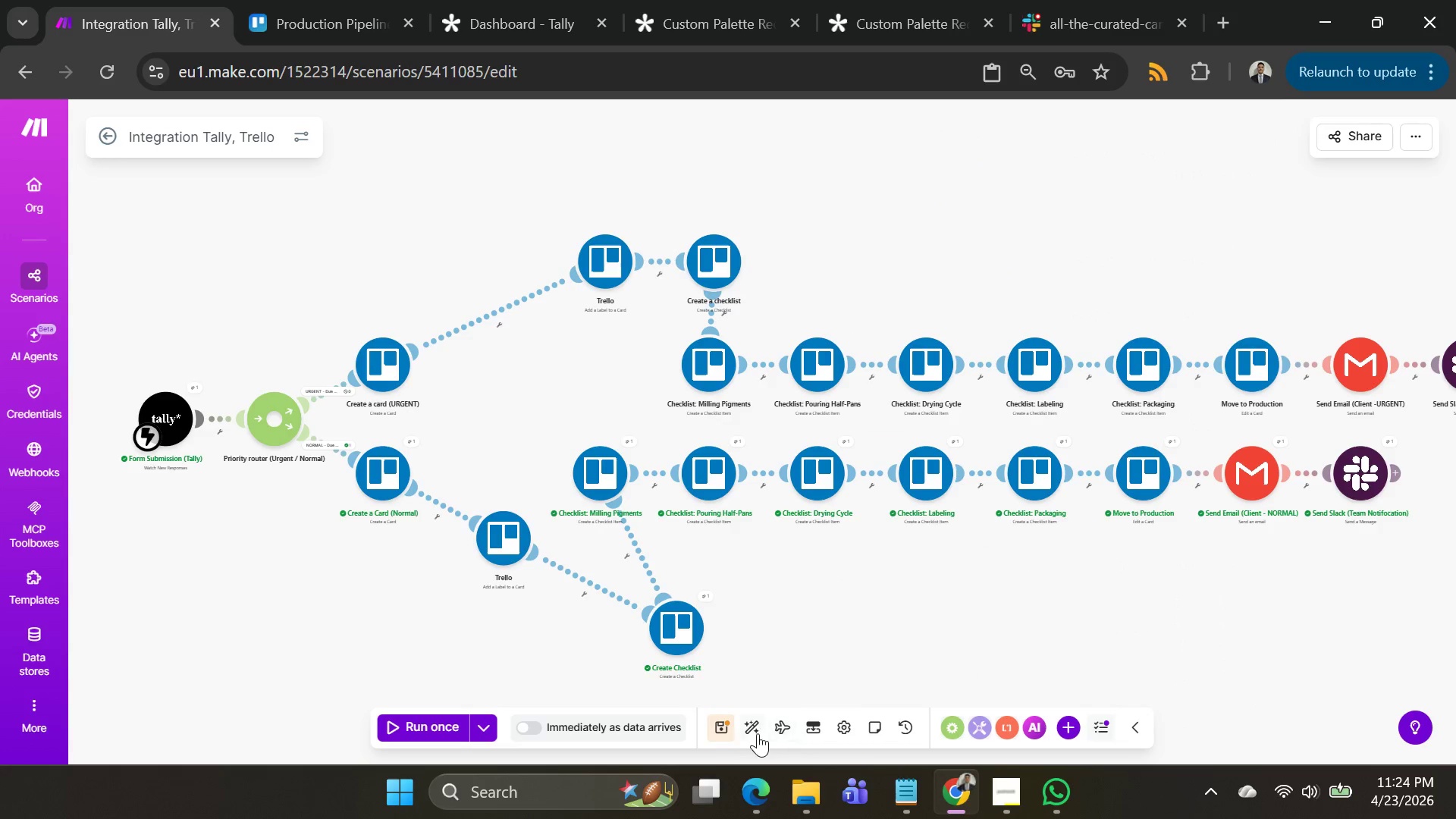 
left_click([729, 732])
 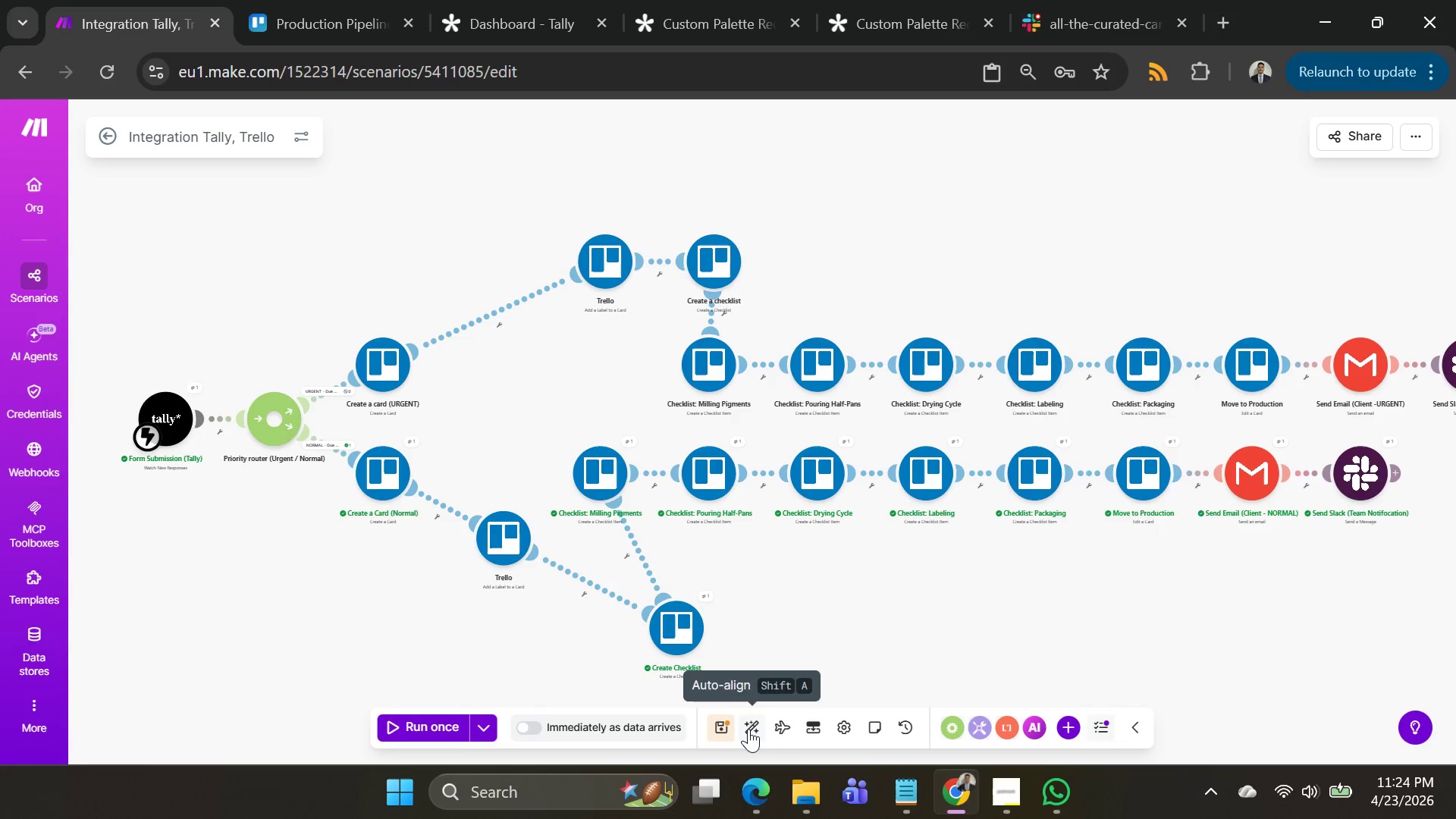 
left_click([750, 729])
 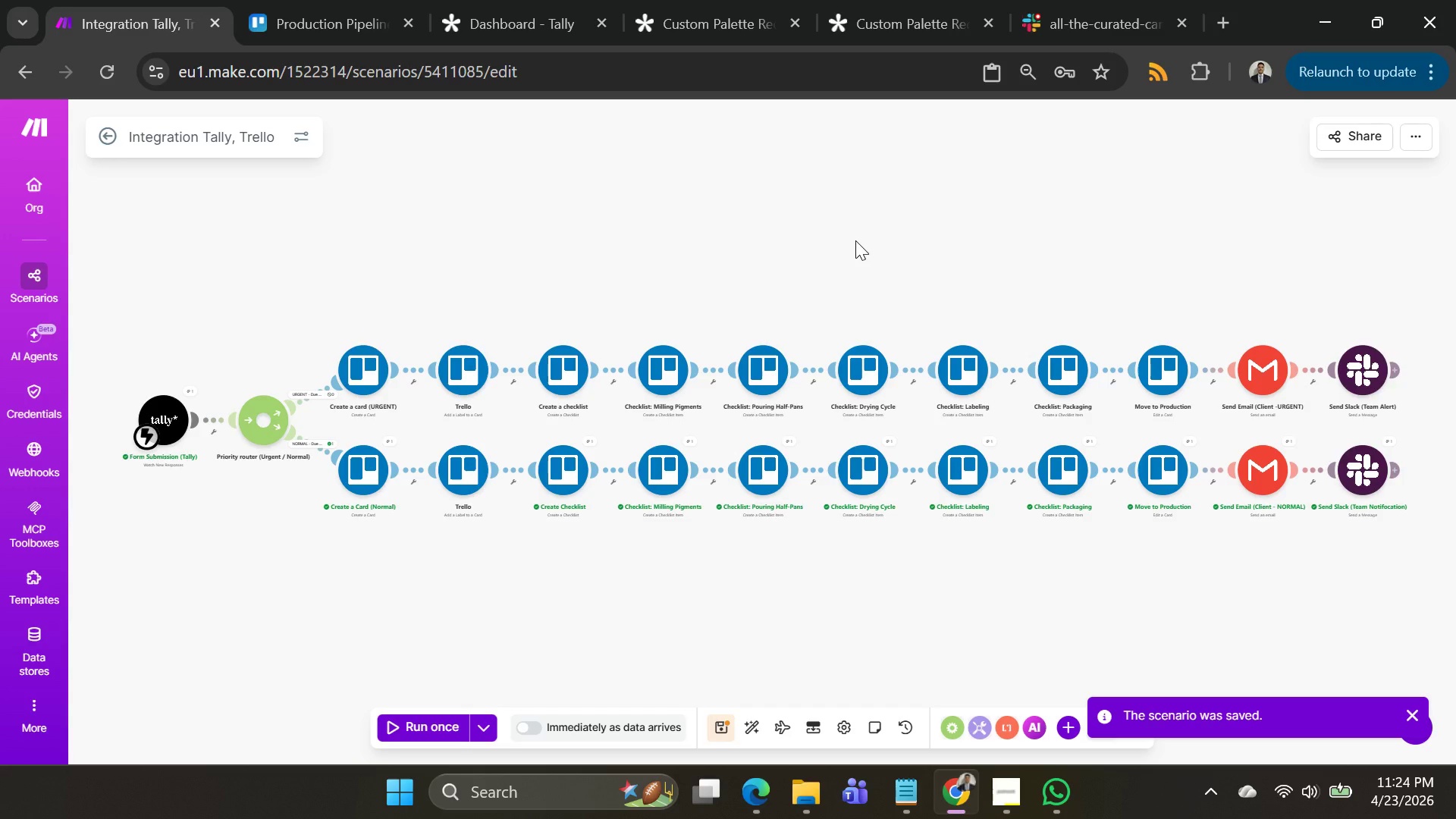 
wait(24.78)
 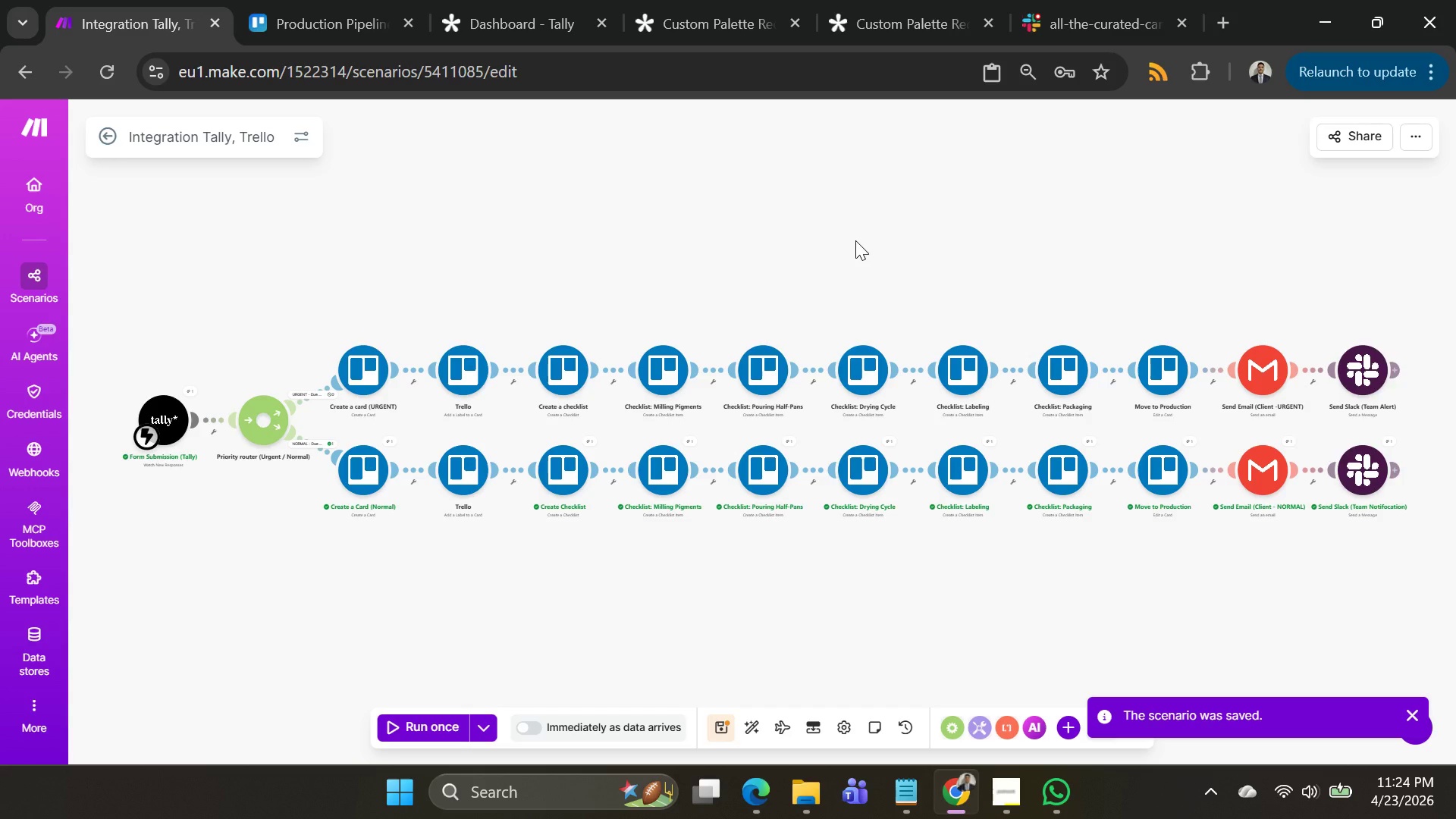 
right_click([455, 488])
 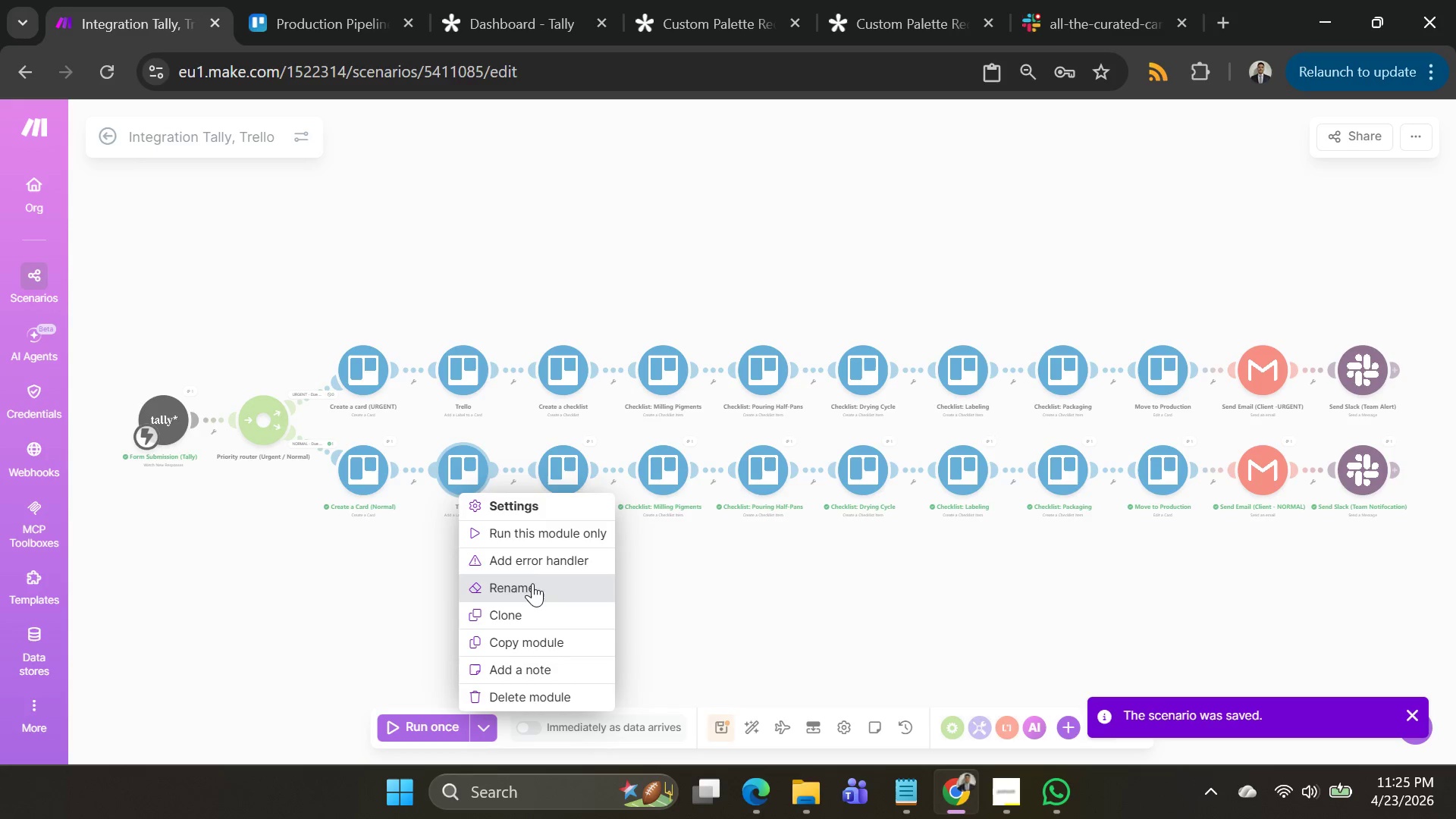 
left_click([532, 585])
 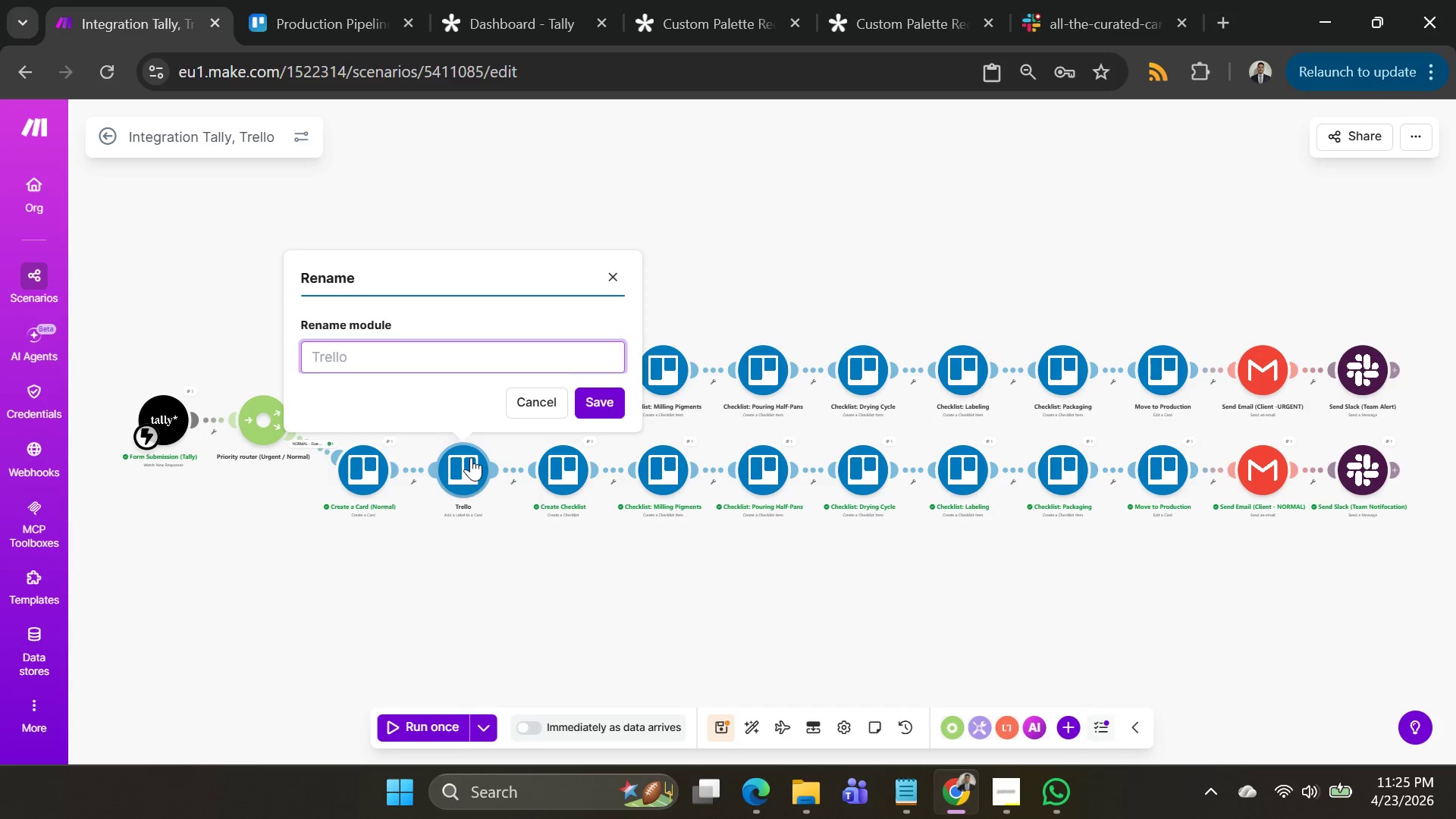 
type(Adf[Delete])
key(Backspace)
type(d Label (BN)
key(Backspace)
key(Backspace)
type(Norma)
key(Backspace)
type(al))
 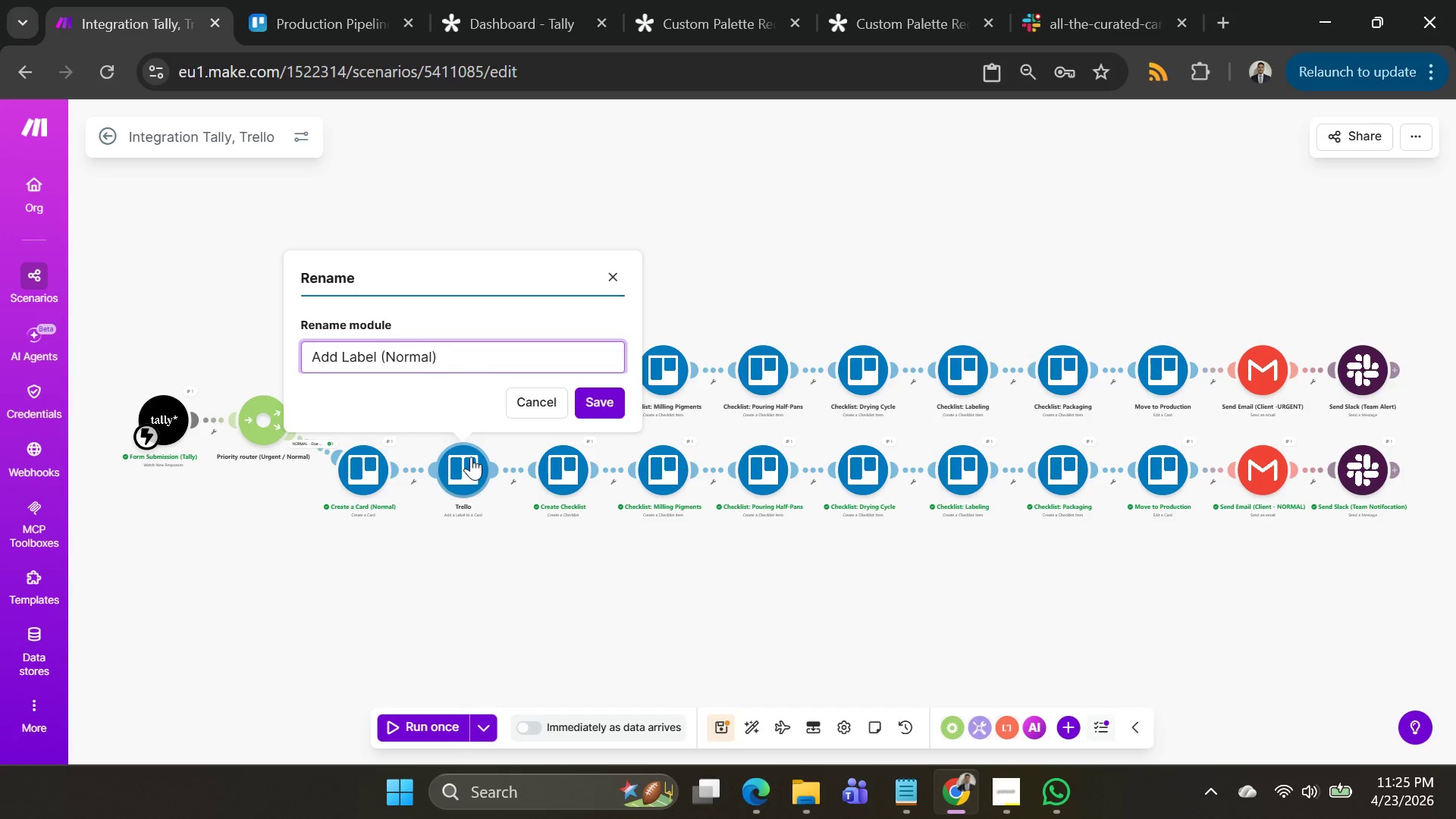 
right_click([454, 379])
 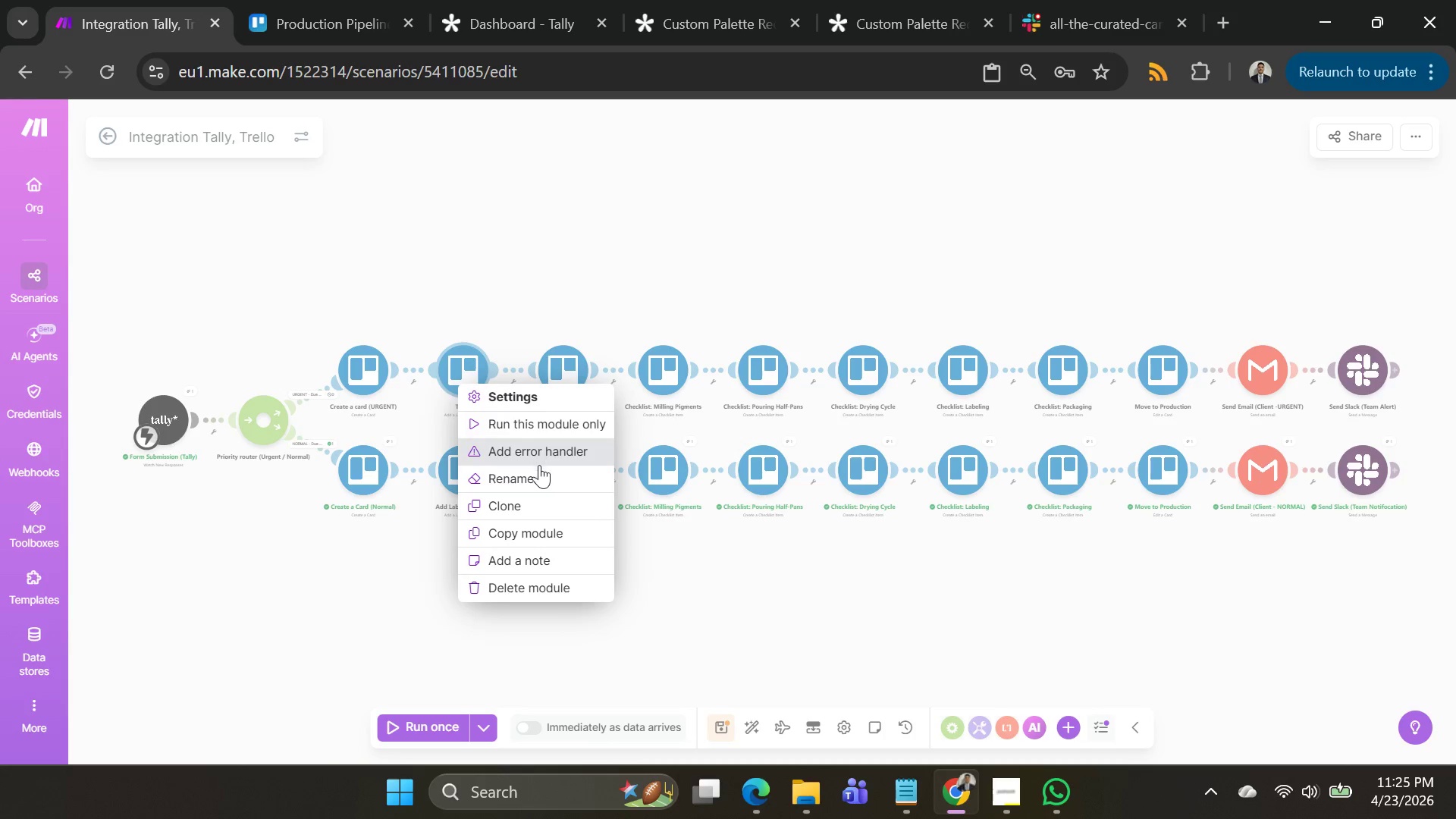 
left_click([535, 473])
 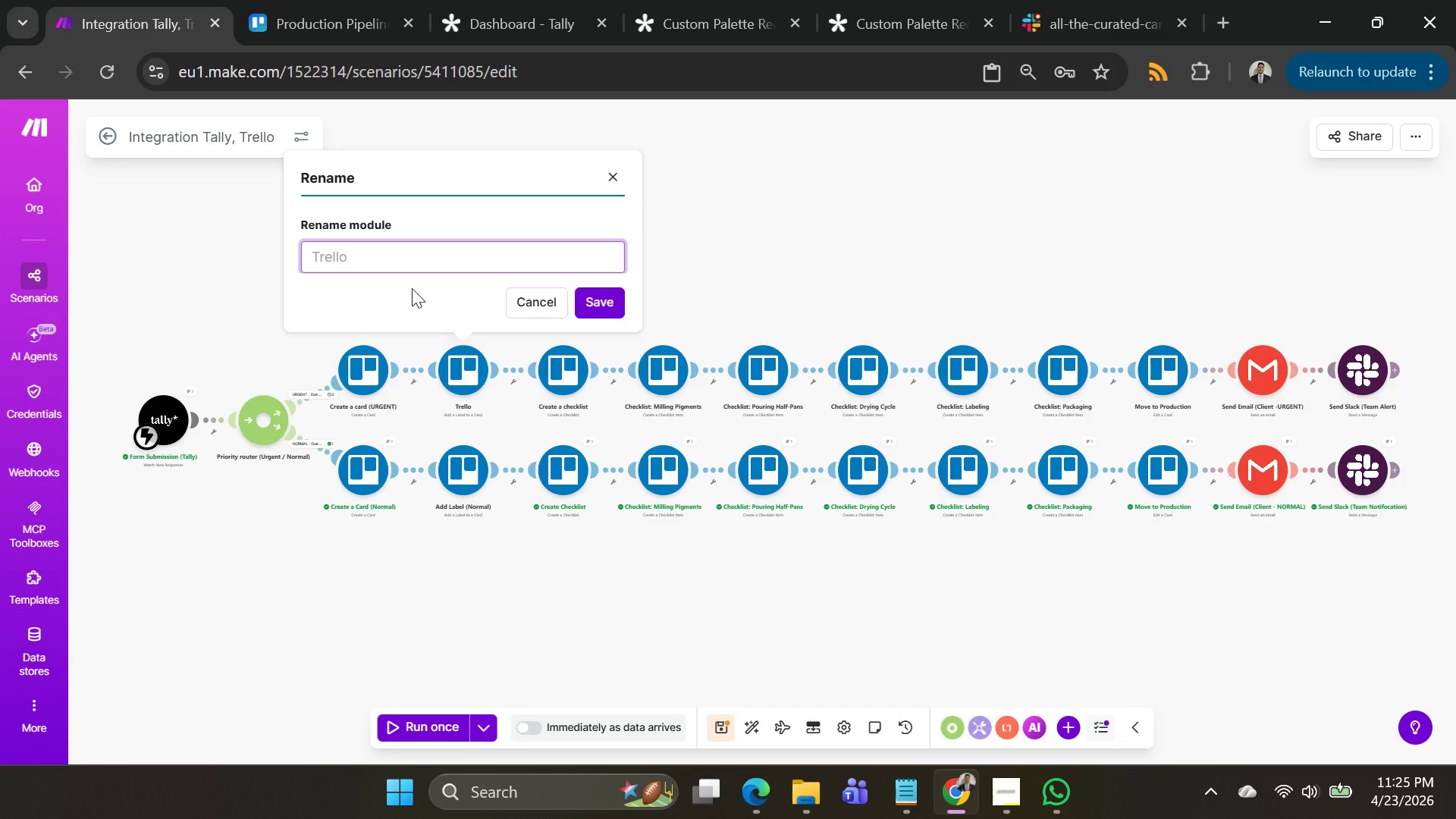 
type(Add Label (Urget)
key(Backspace)
type(nt))
 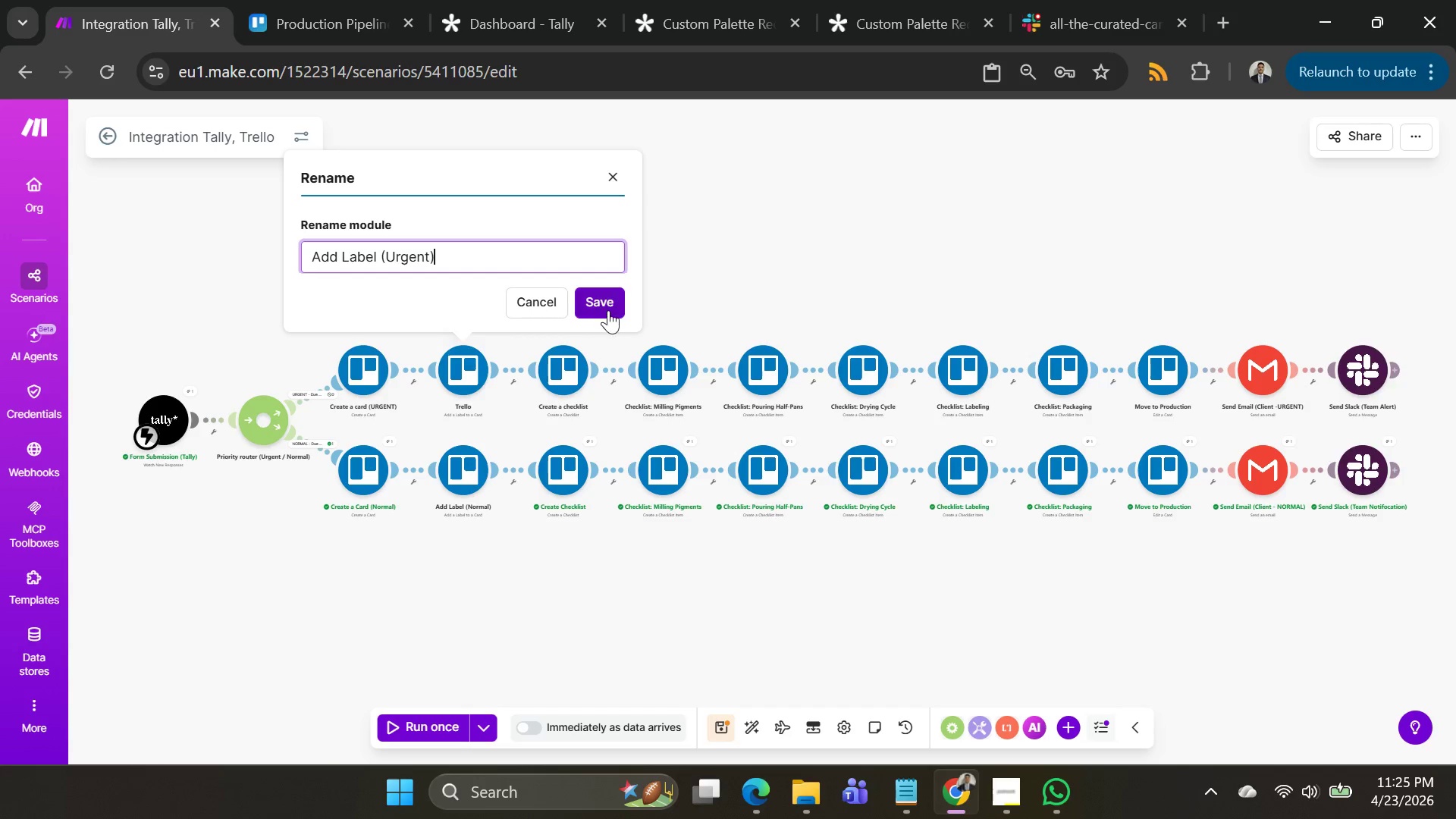 
left_click([608, 310])
 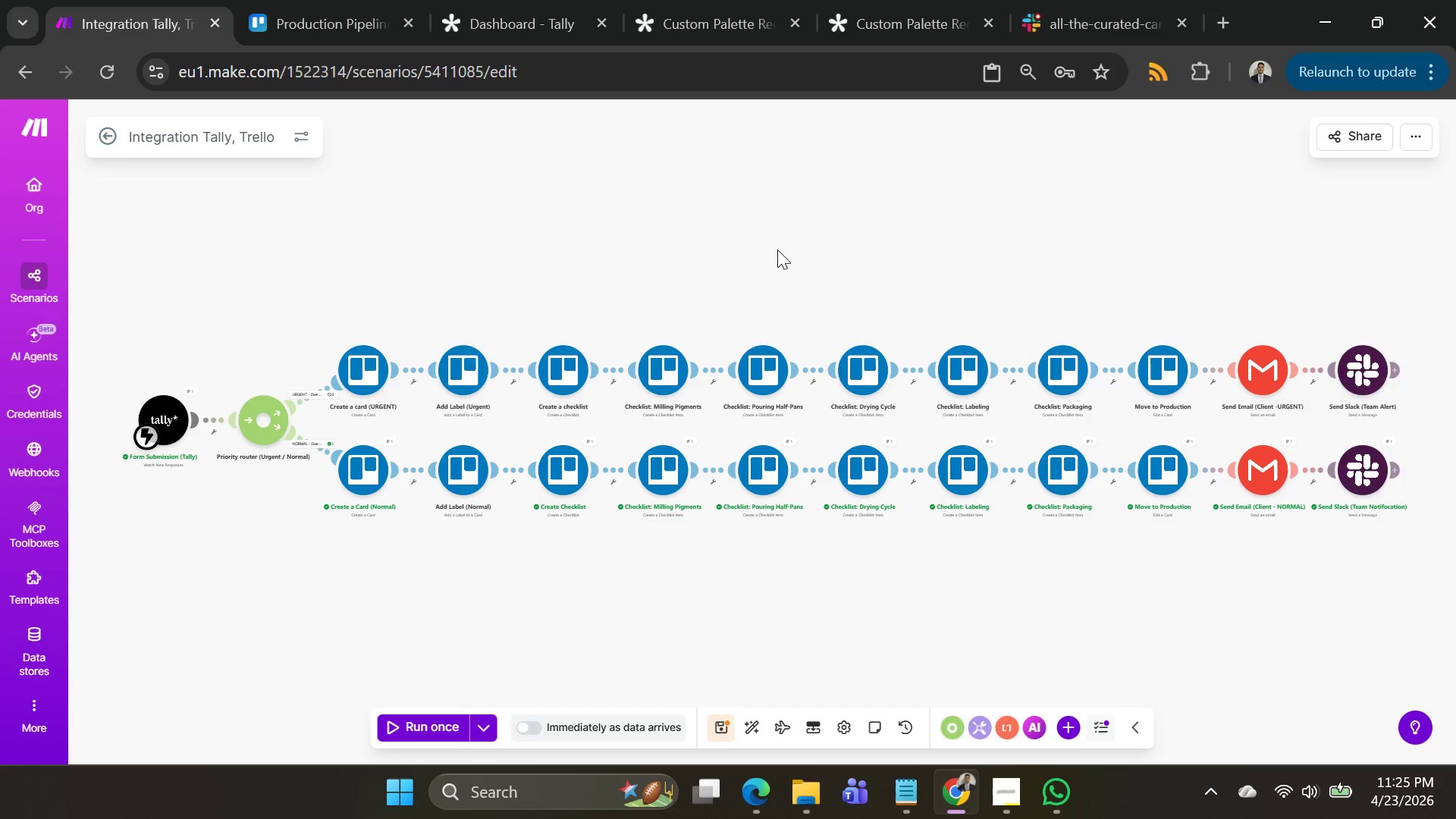 
wait(6.66)
 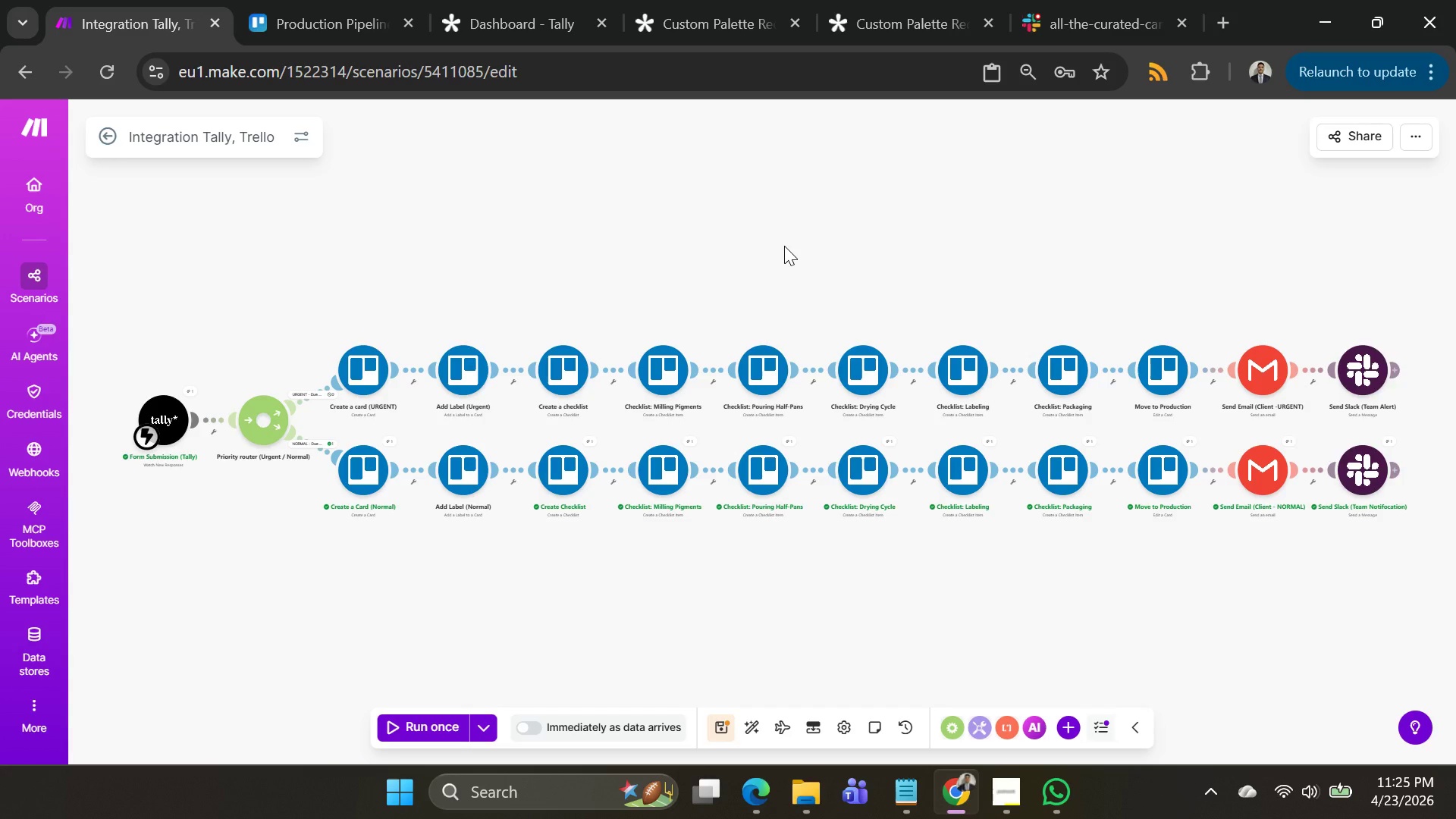 
left_click_drag(start_coordinate=[667, 243], to_coordinate=[759, 240])
 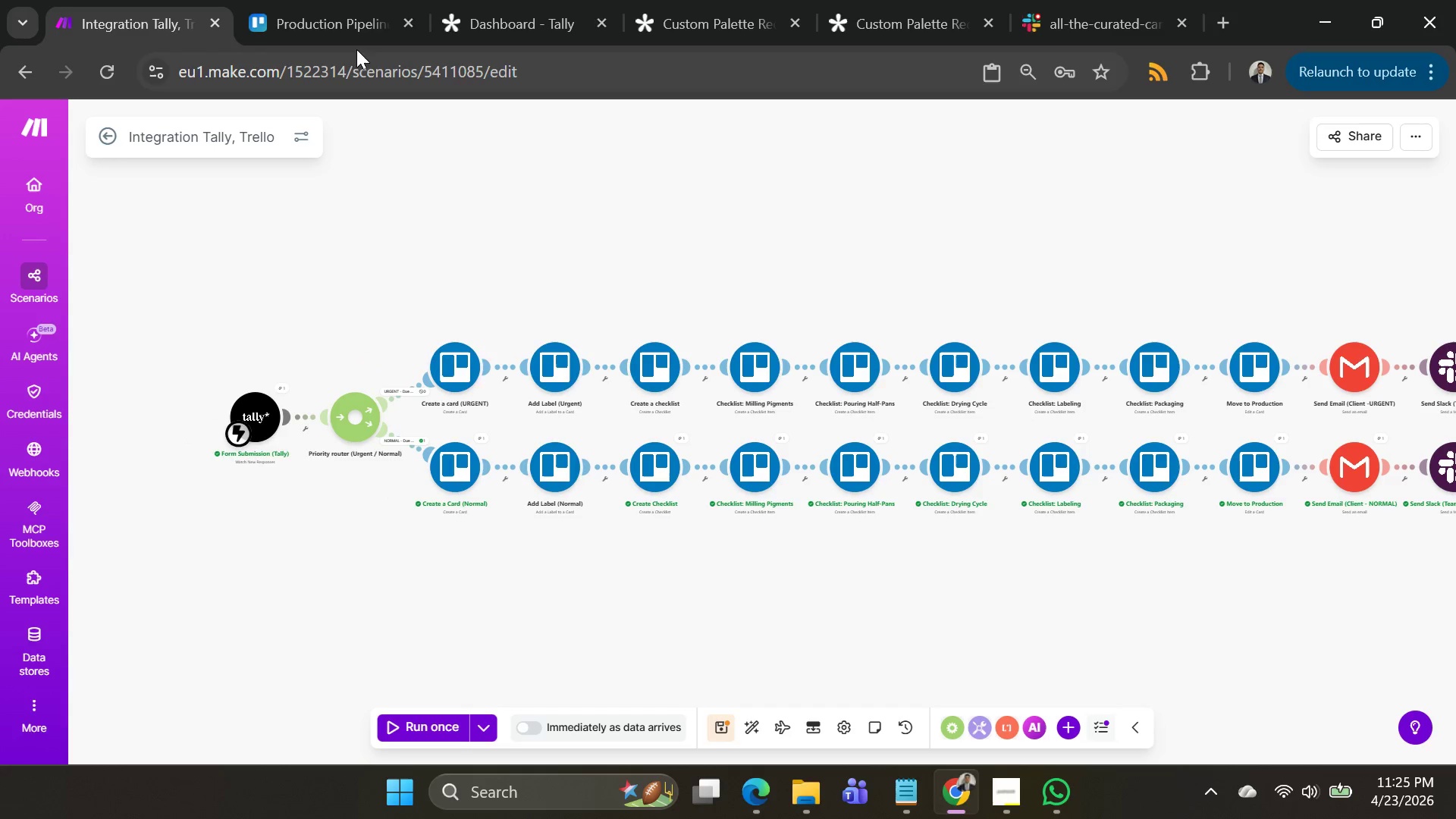 
left_click([333, 26])
 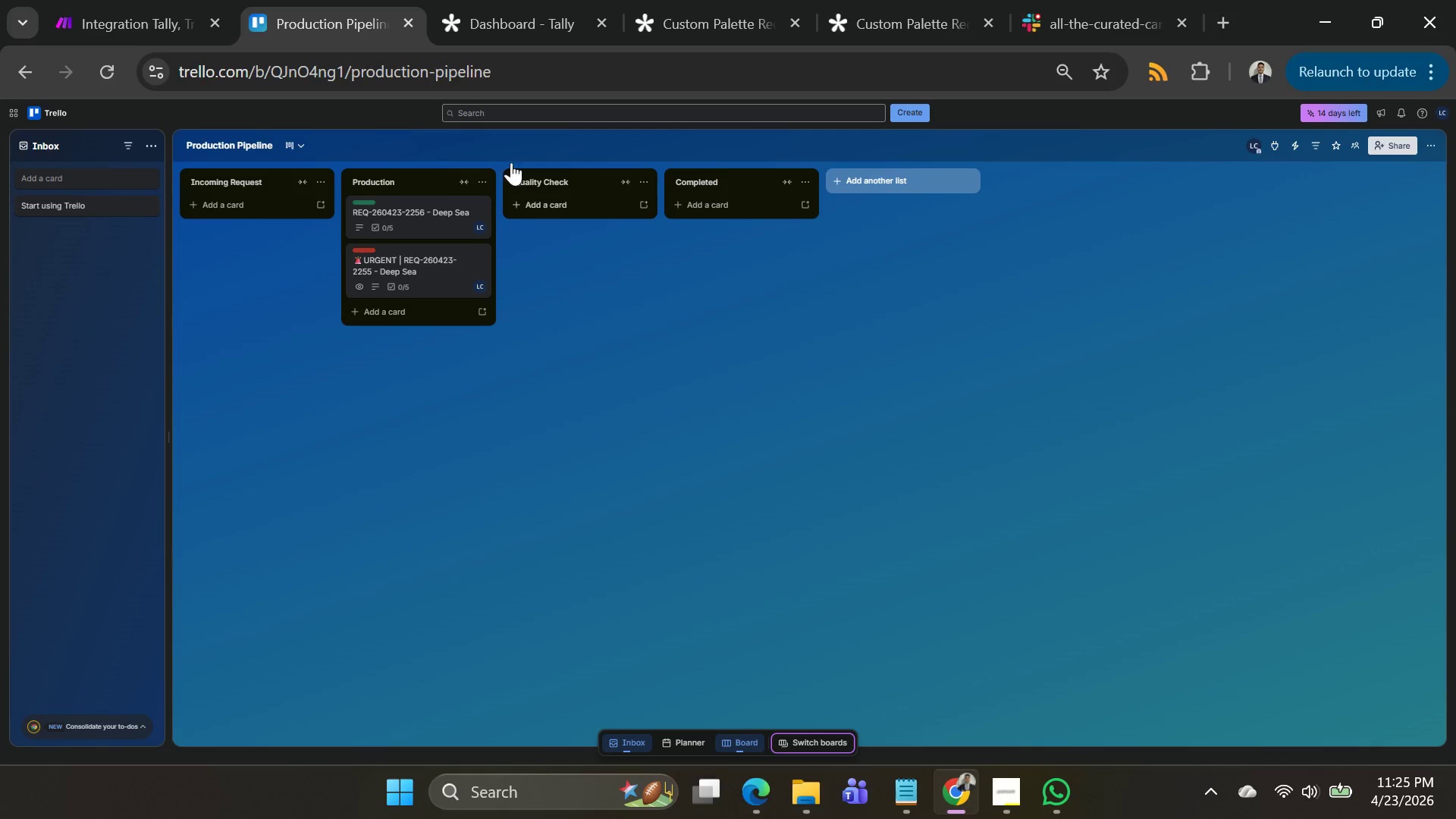 
left_click([118, 26])
 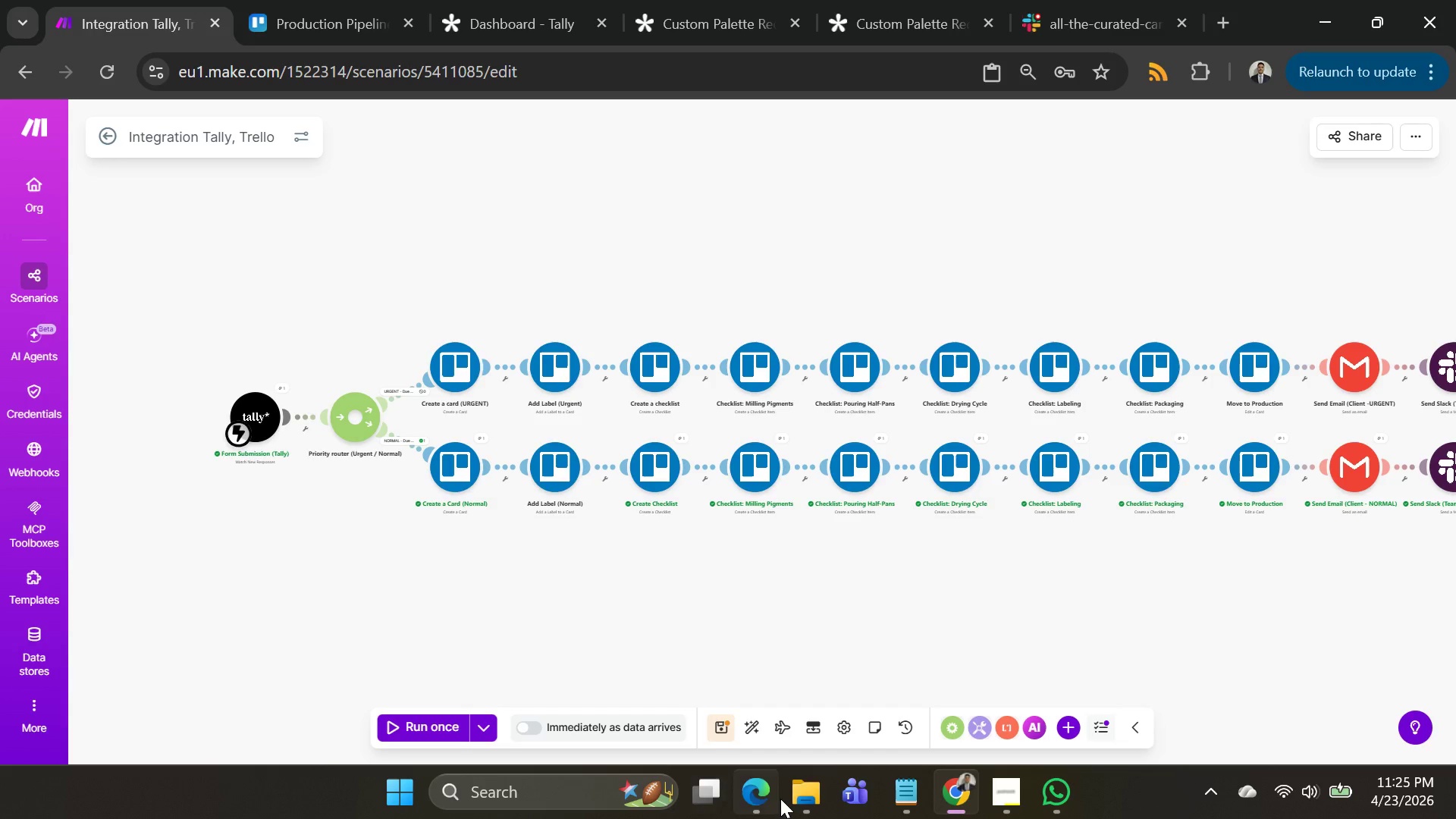 
left_click([795, 799])
 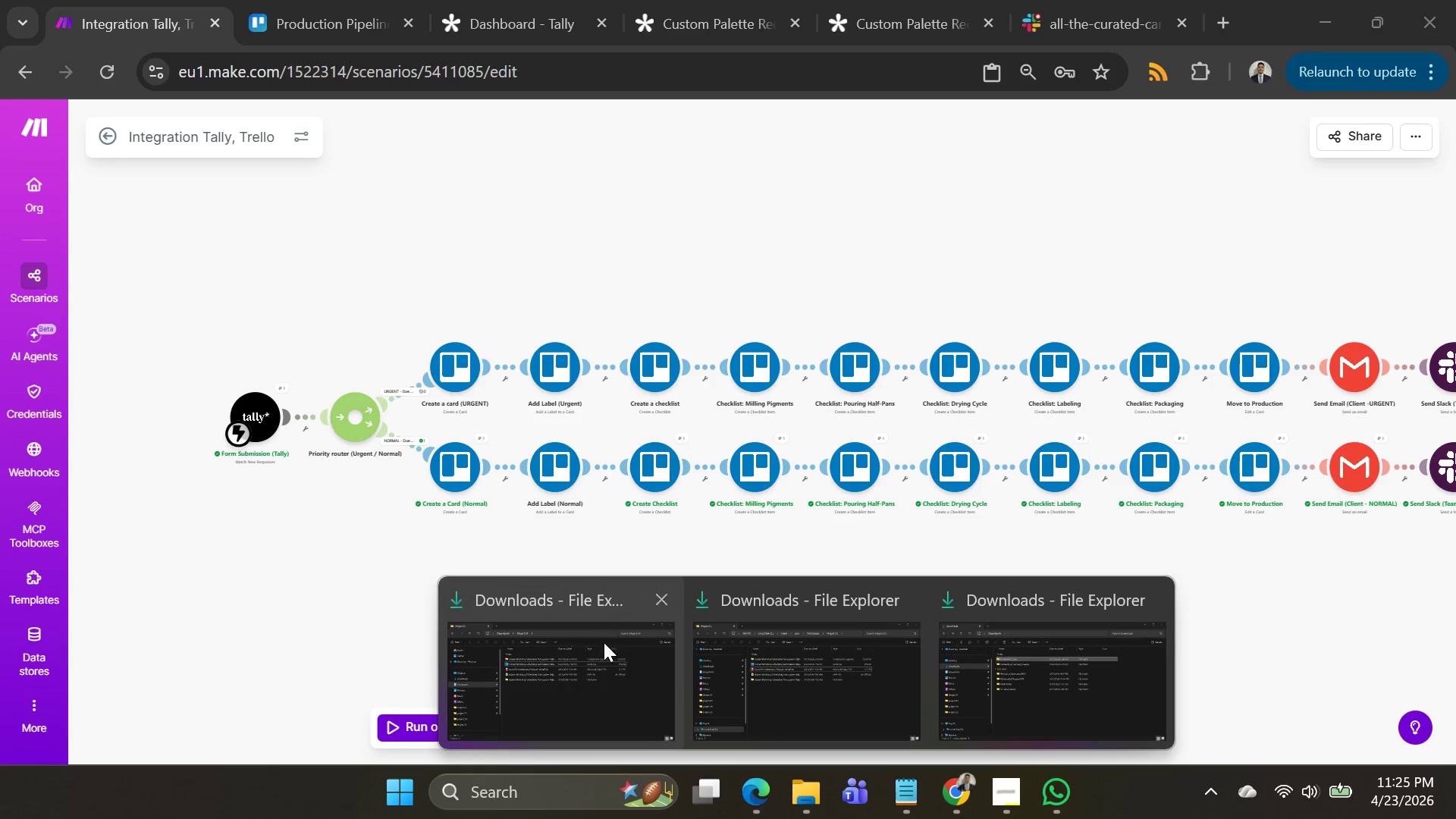 
left_click_drag(start_coordinate=[588, 651], to_coordinate=[588, 639])
 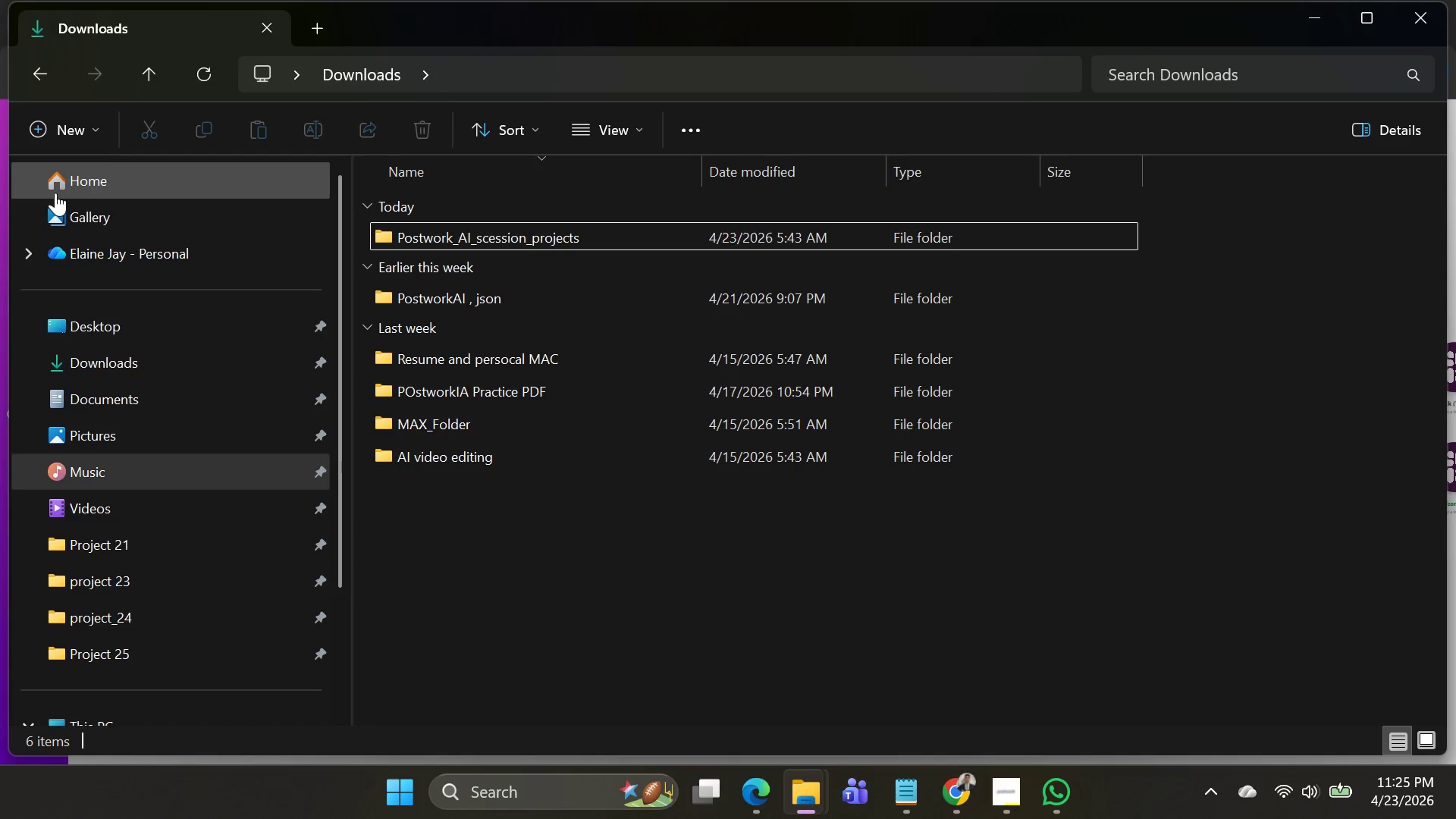 
left_click([60, 191])